 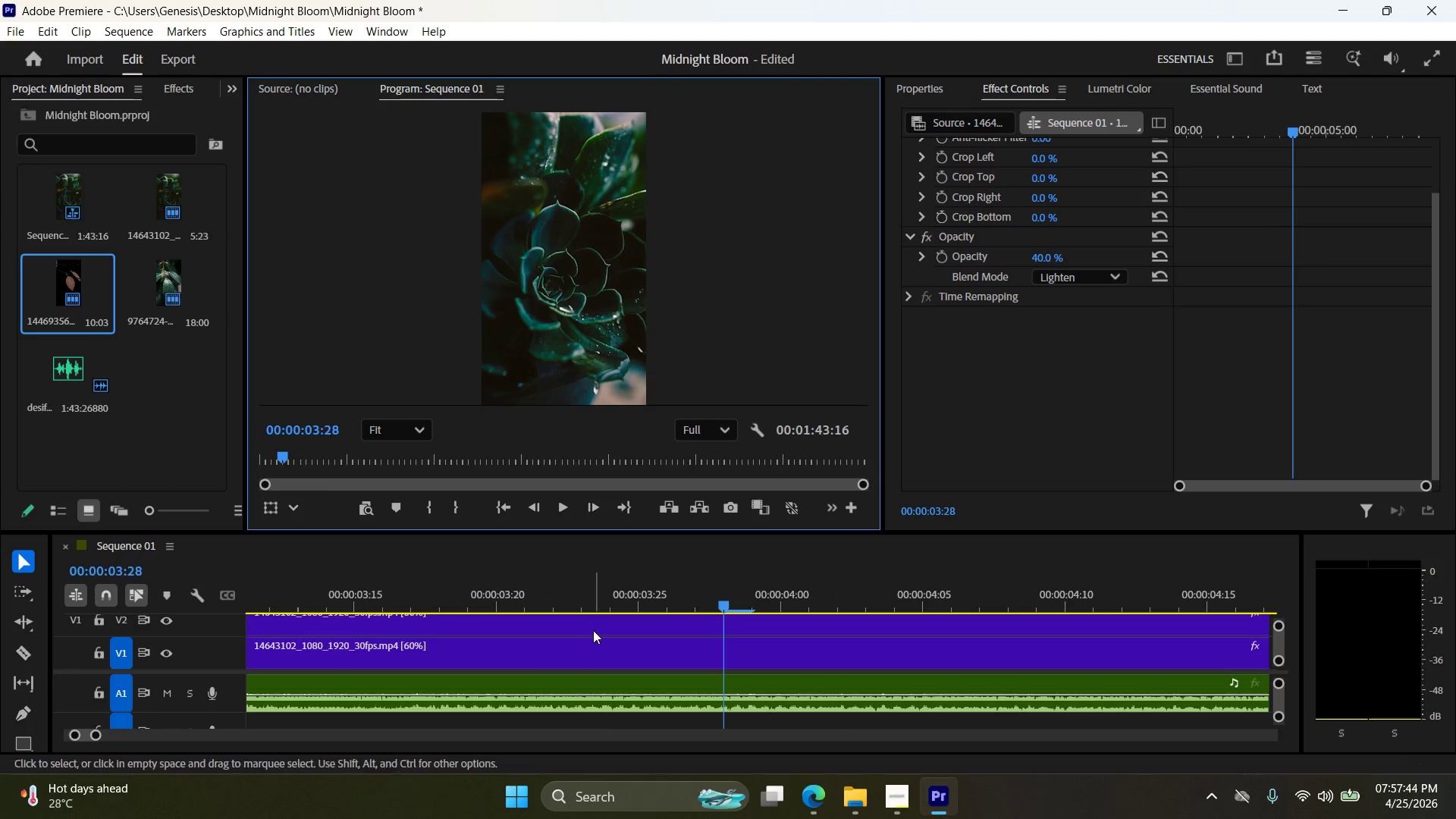 
left_click_drag(start_coordinate=[629, 530], to_coordinate=[651, 407])
 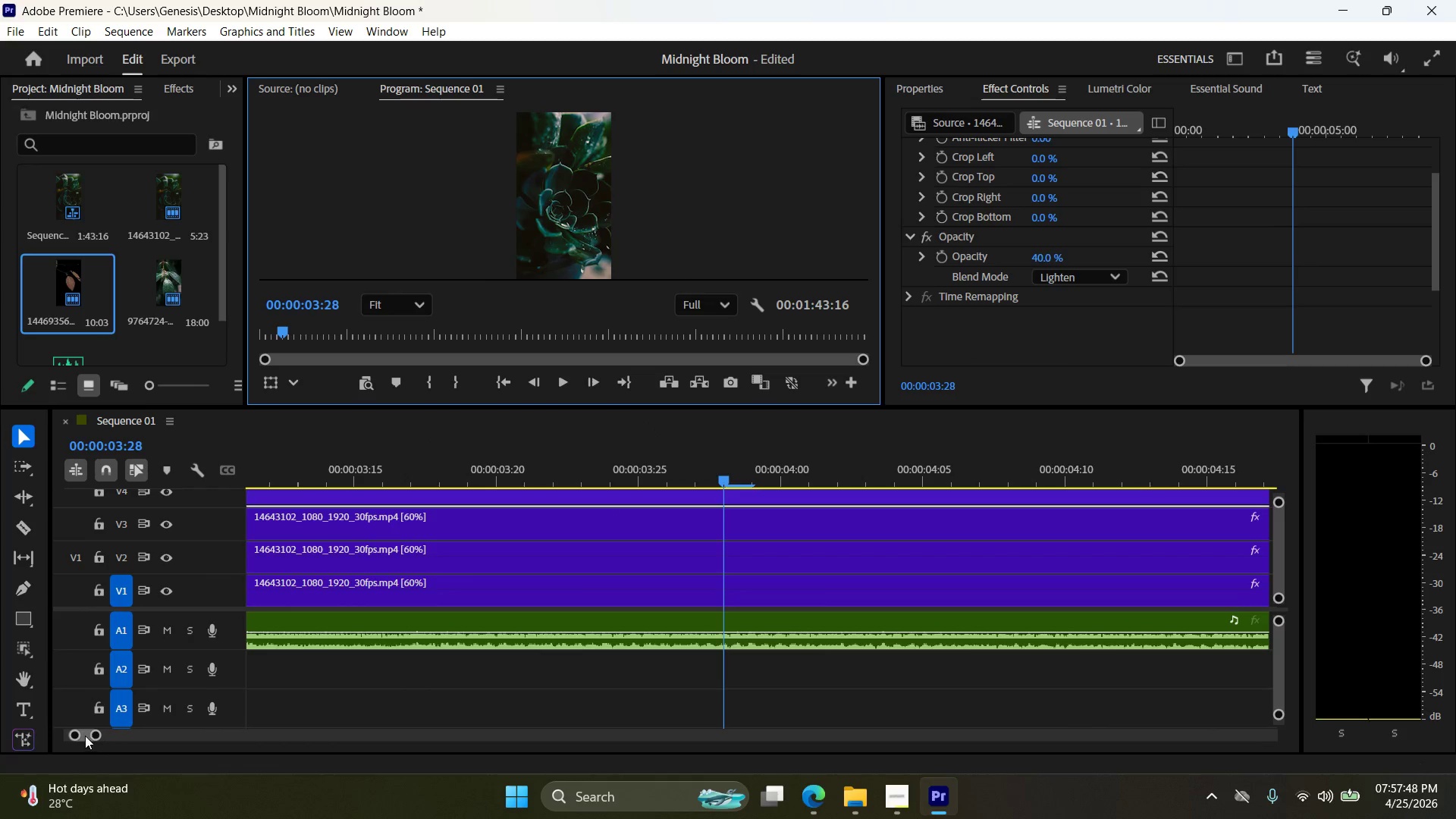 
left_click_drag(start_coordinate=[87, 736], to_coordinate=[68, 735])
 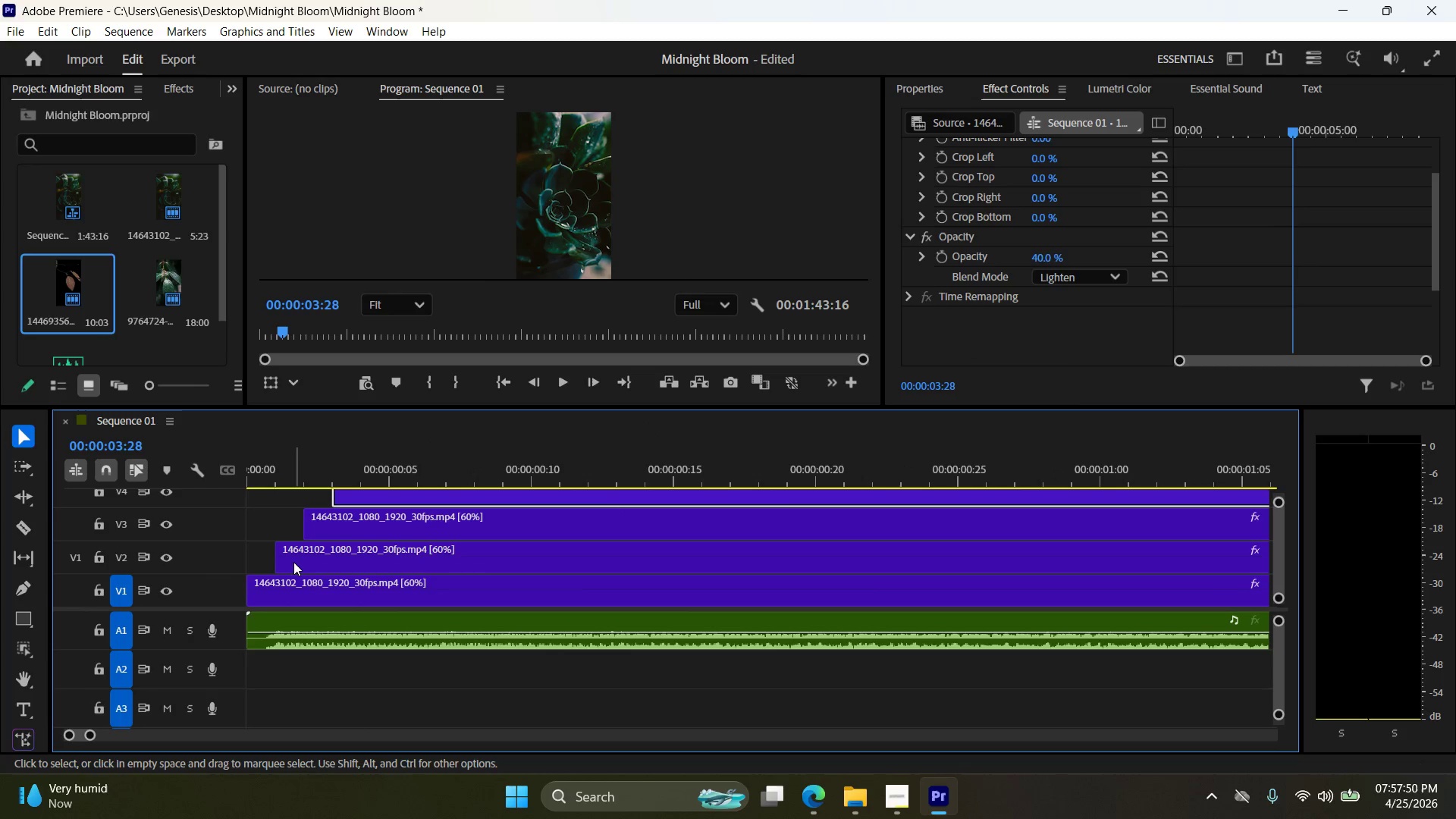 
left_click_drag(start_coordinate=[296, 561], to_coordinate=[322, 563])
 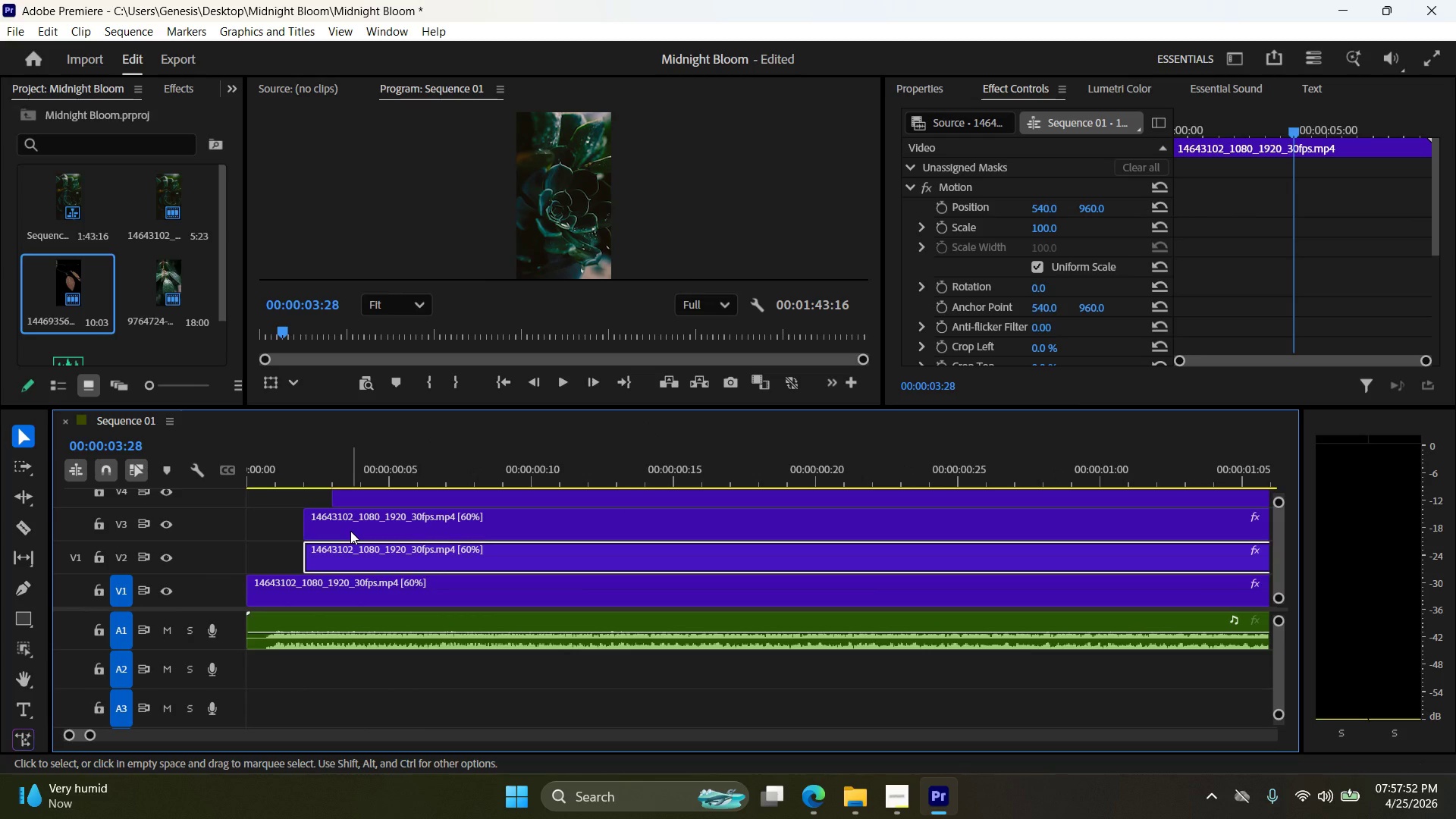 
left_click_drag(start_coordinate=[350, 531], to_coordinate=[421, 537])
 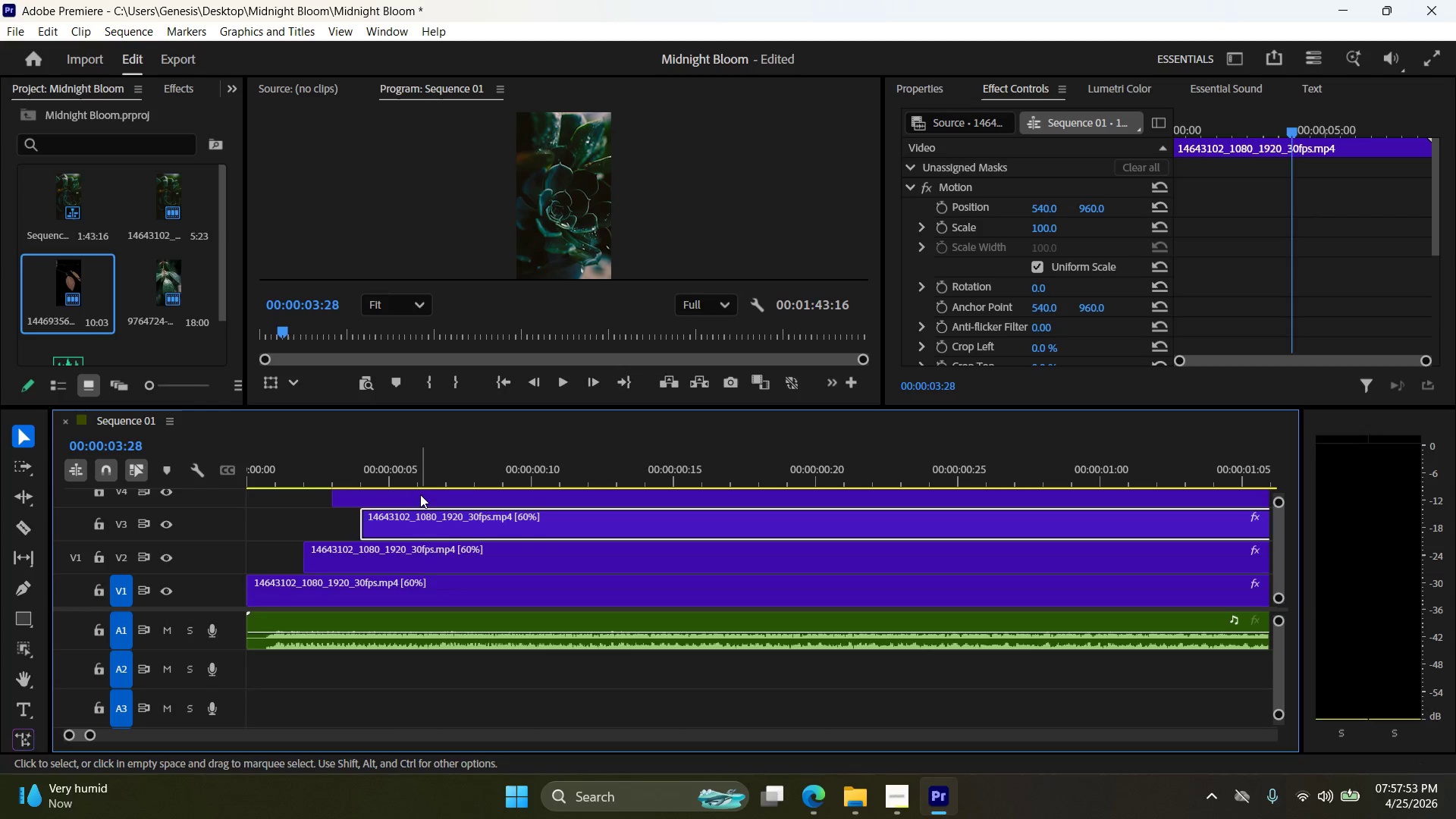 
left_click_drag(start_coordinate=[420, 494], to_coordinate=[524, 503])
 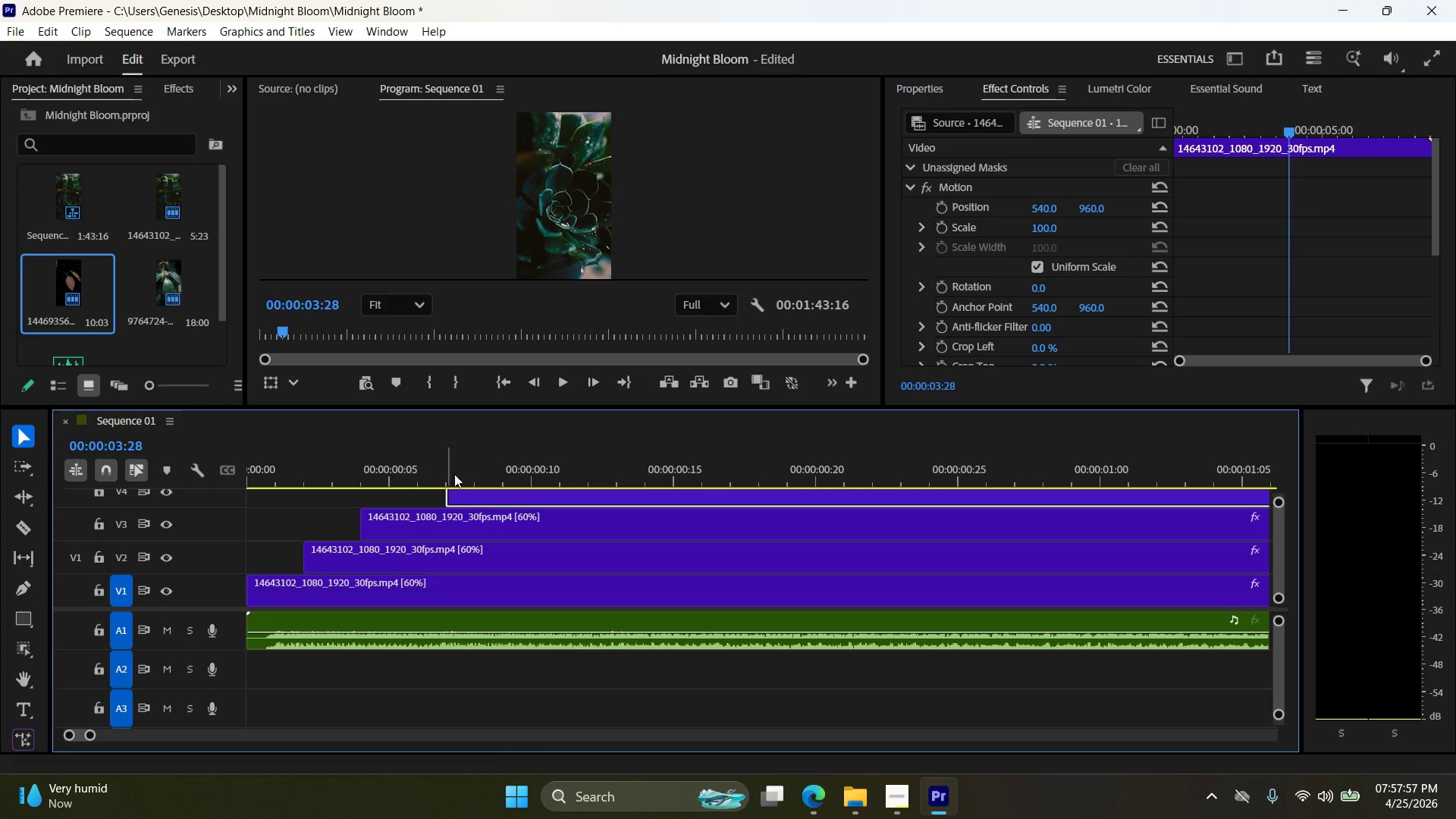 
double_click([559, 383])
 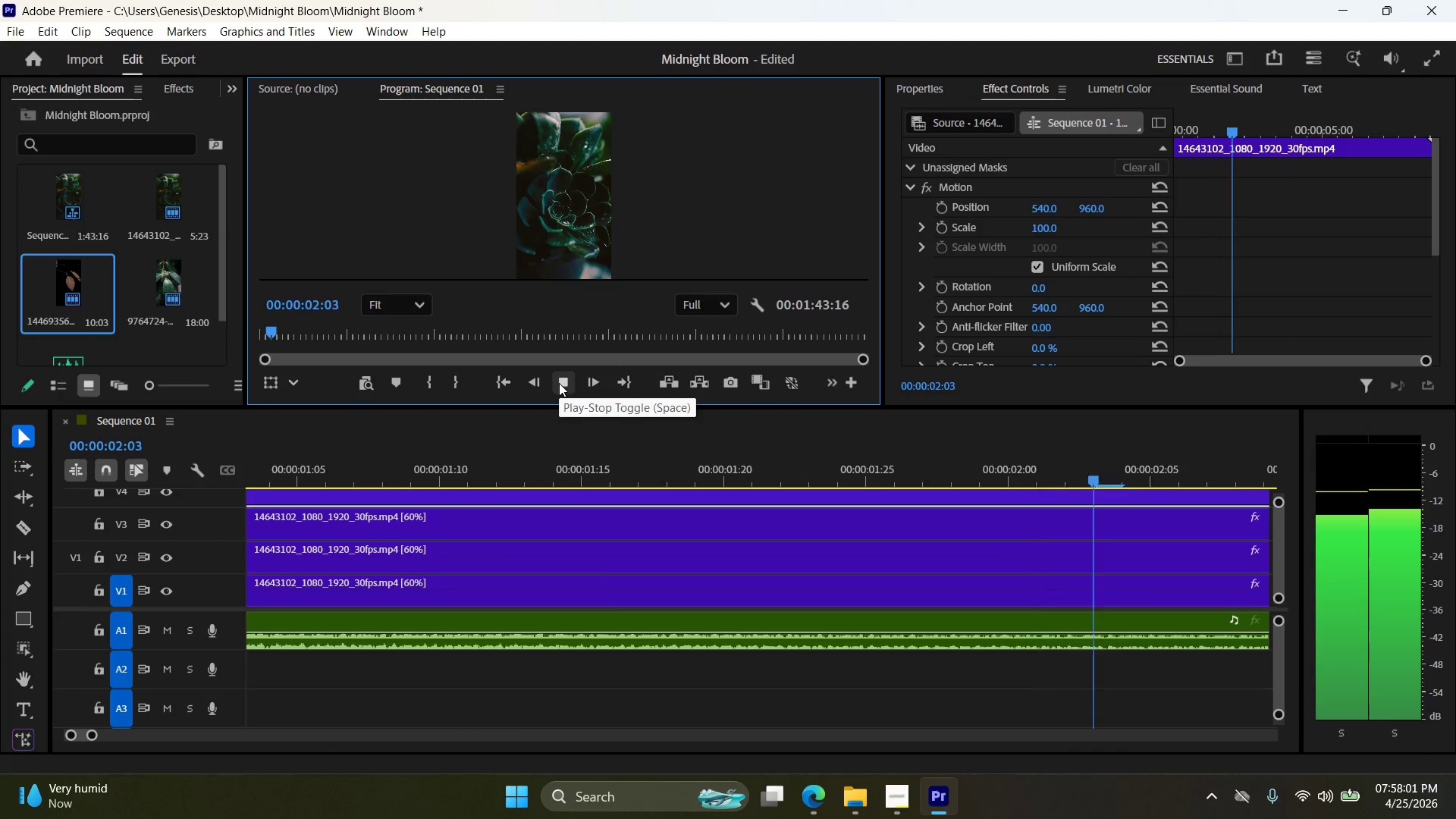 
left_click([559, 383])
 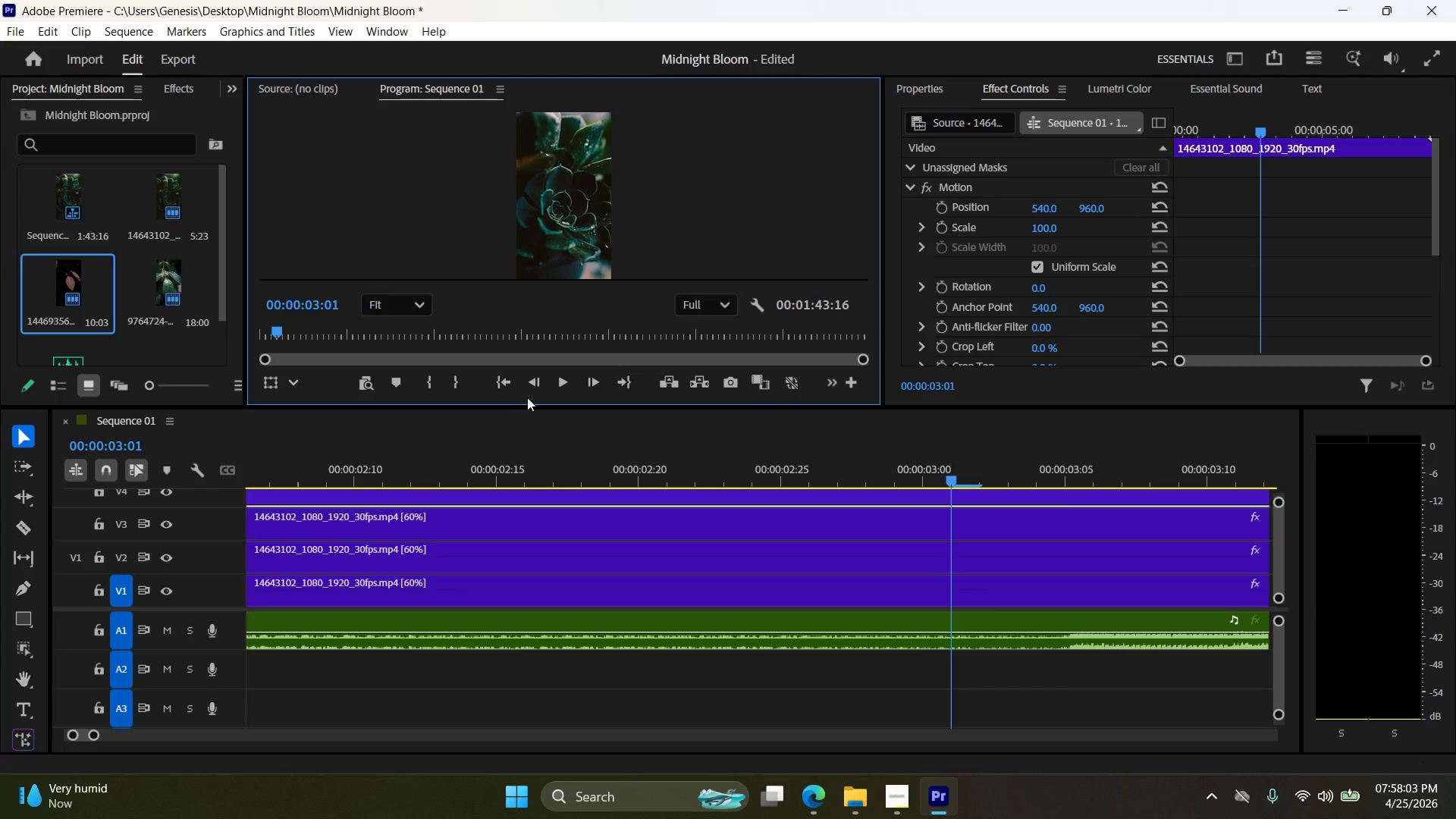 
left_click_drag(start_coordinate=[525, 407], to_coordinate=[517, 519])
 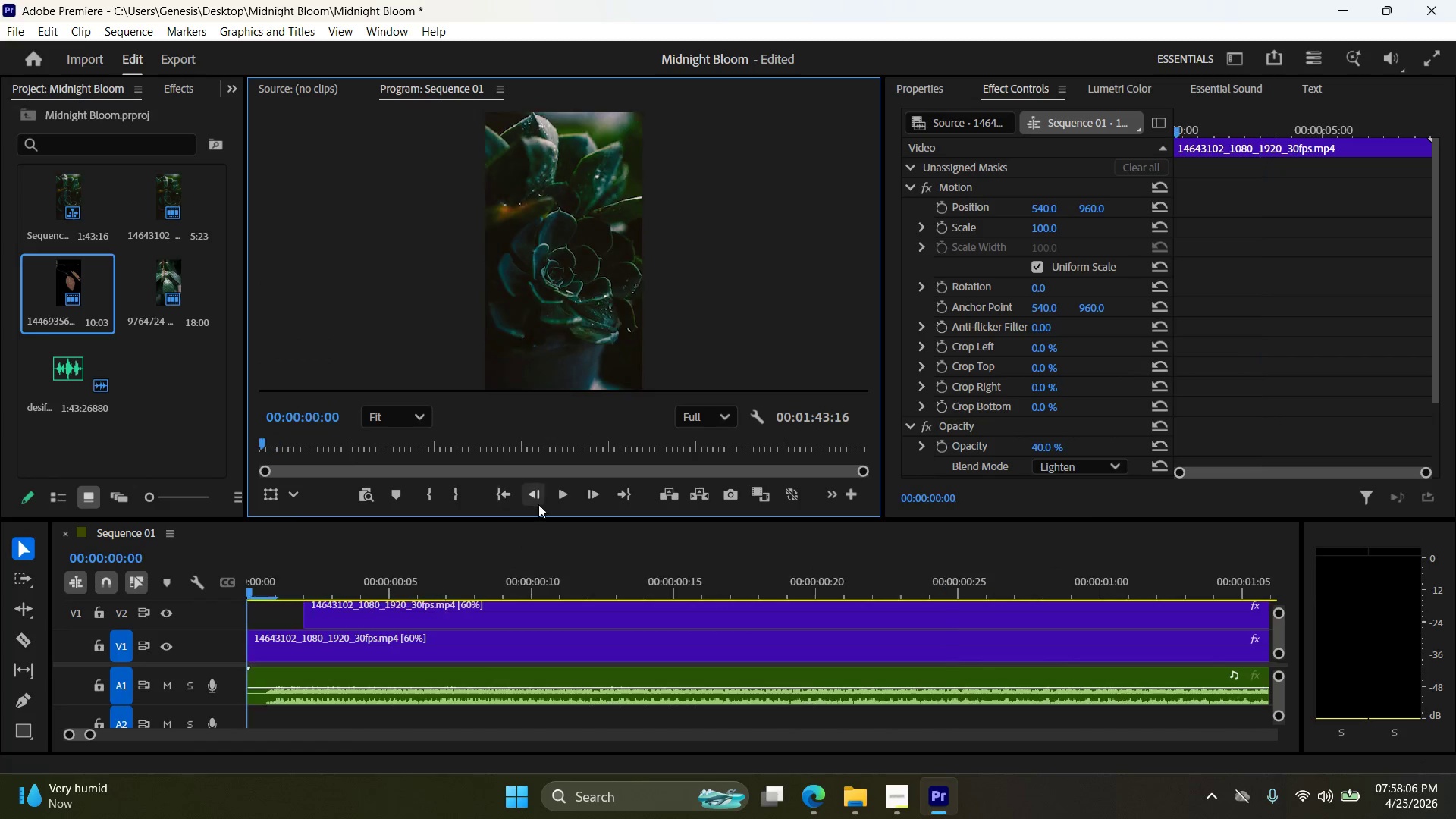 
double_click([571, 496])
 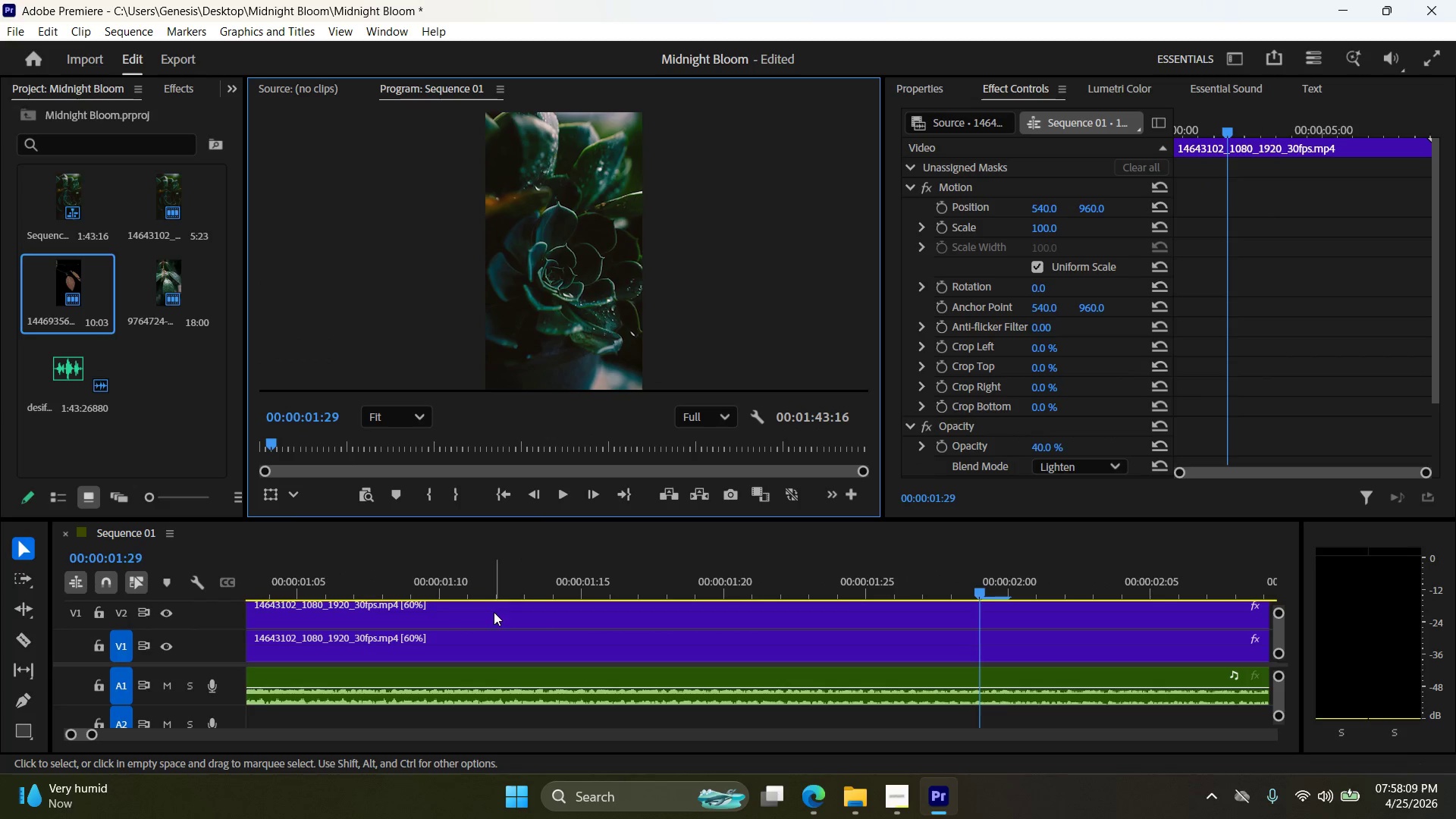 
left_click_drag(start_coordinate=[538, 520], to_coordinate=[544, 419])
 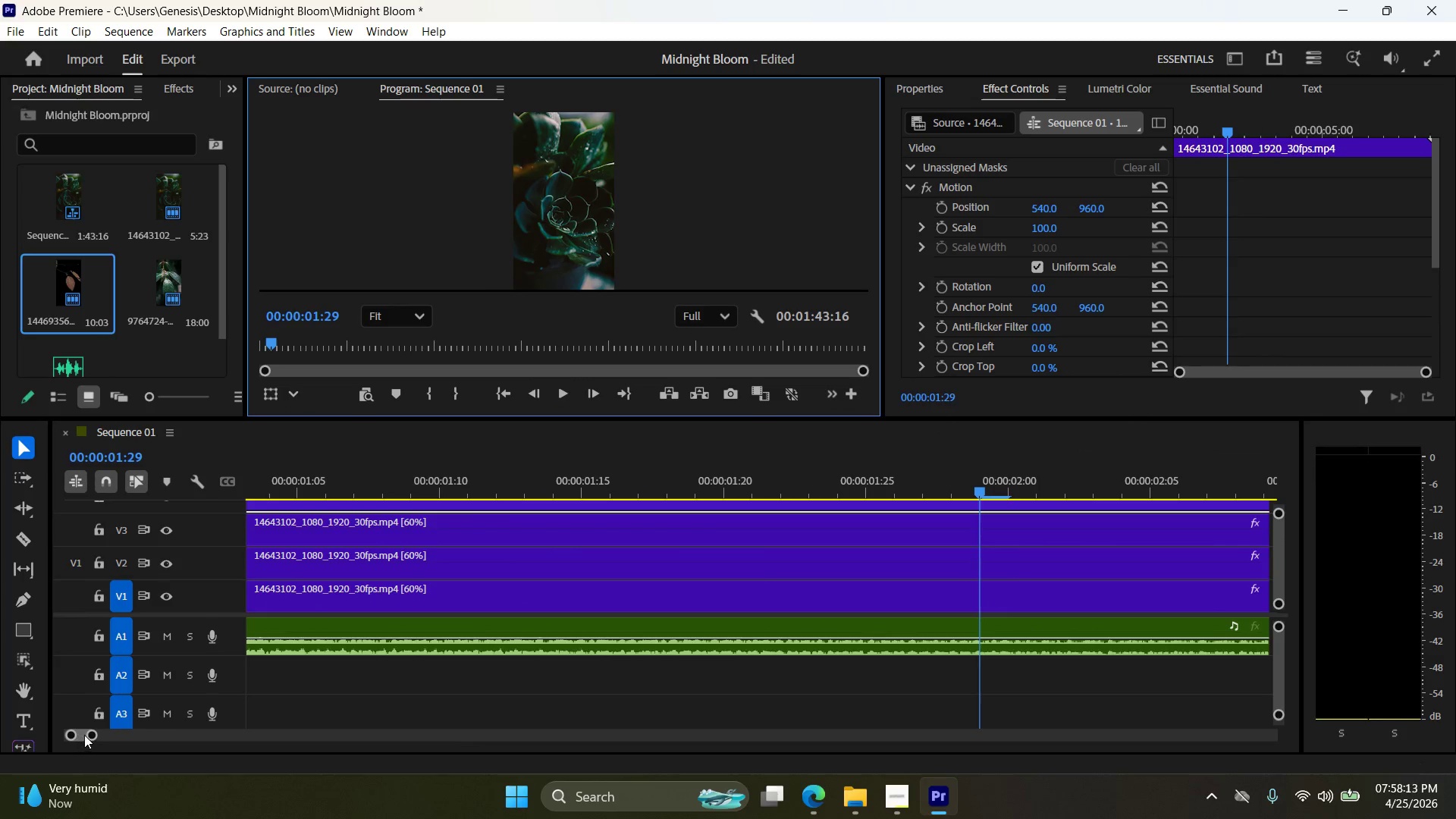 
left_click_drag(start_coordinate=[90, 733], to_coordinate=[152, 730])
 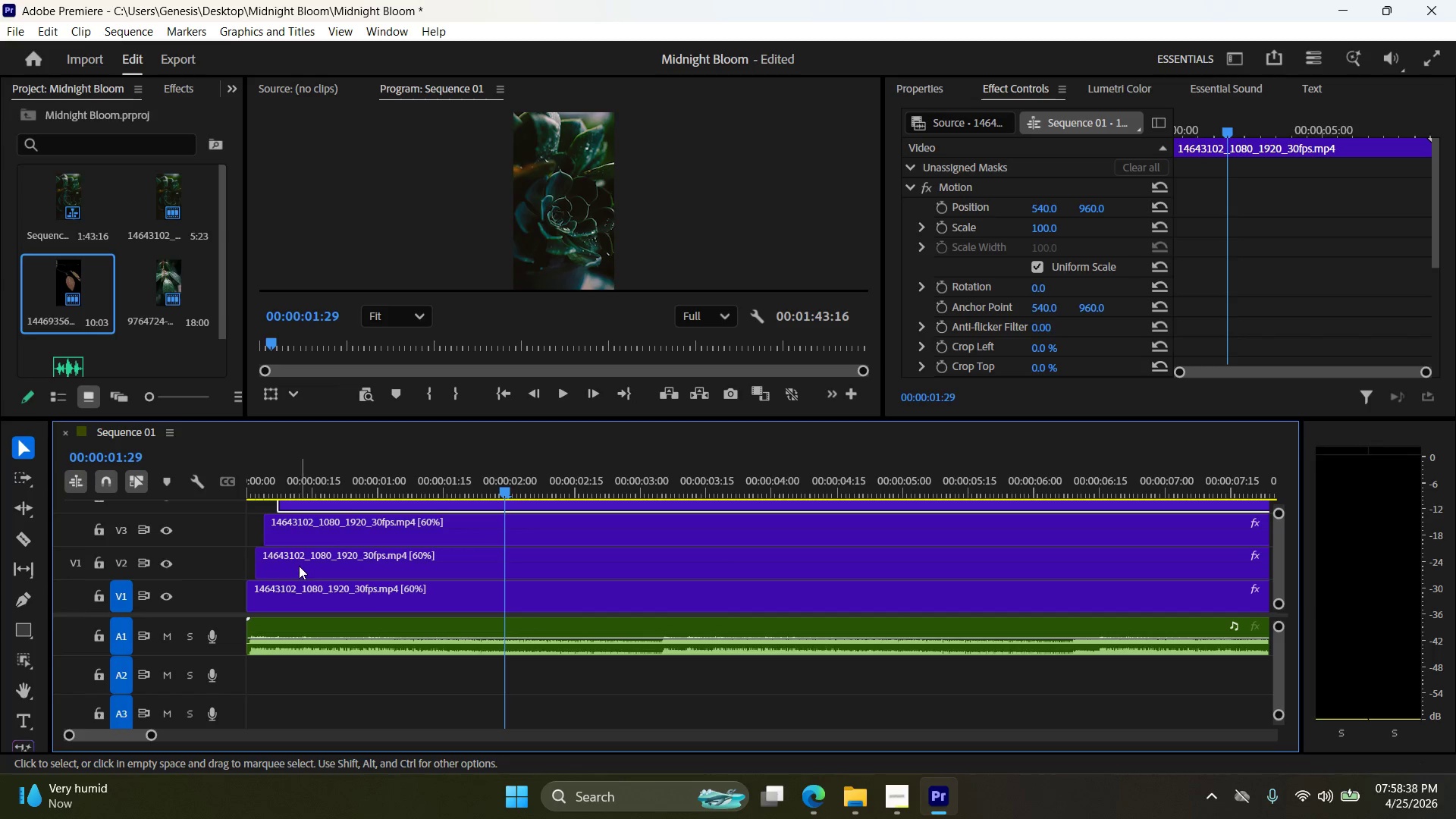 
left_click_drag(start_coordinate=[298, 566], to_coordinate=[538, 566])
 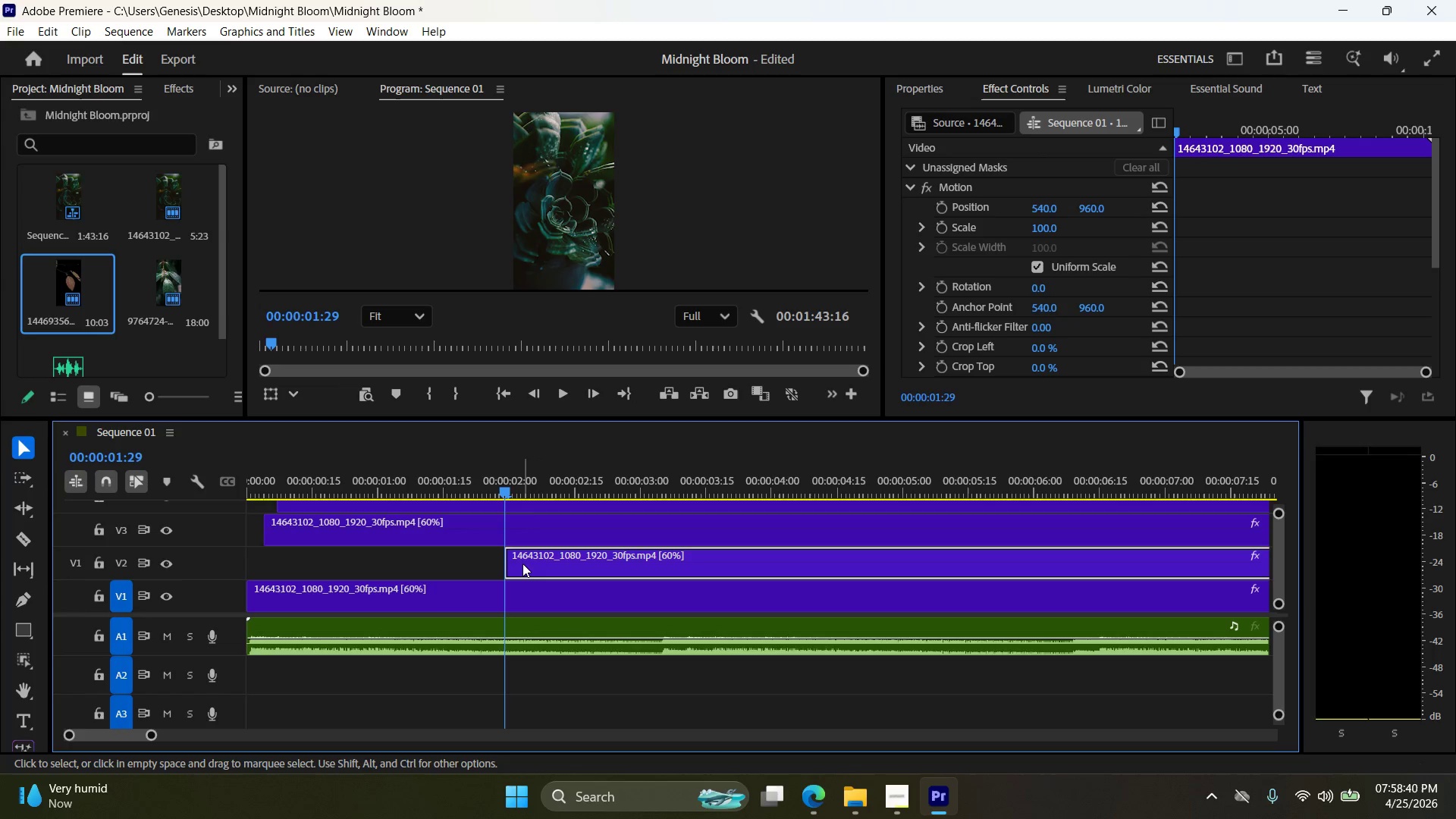 
left_click_drag(start_coordinate=[524, 563], to_coordinate=[530, 566])
 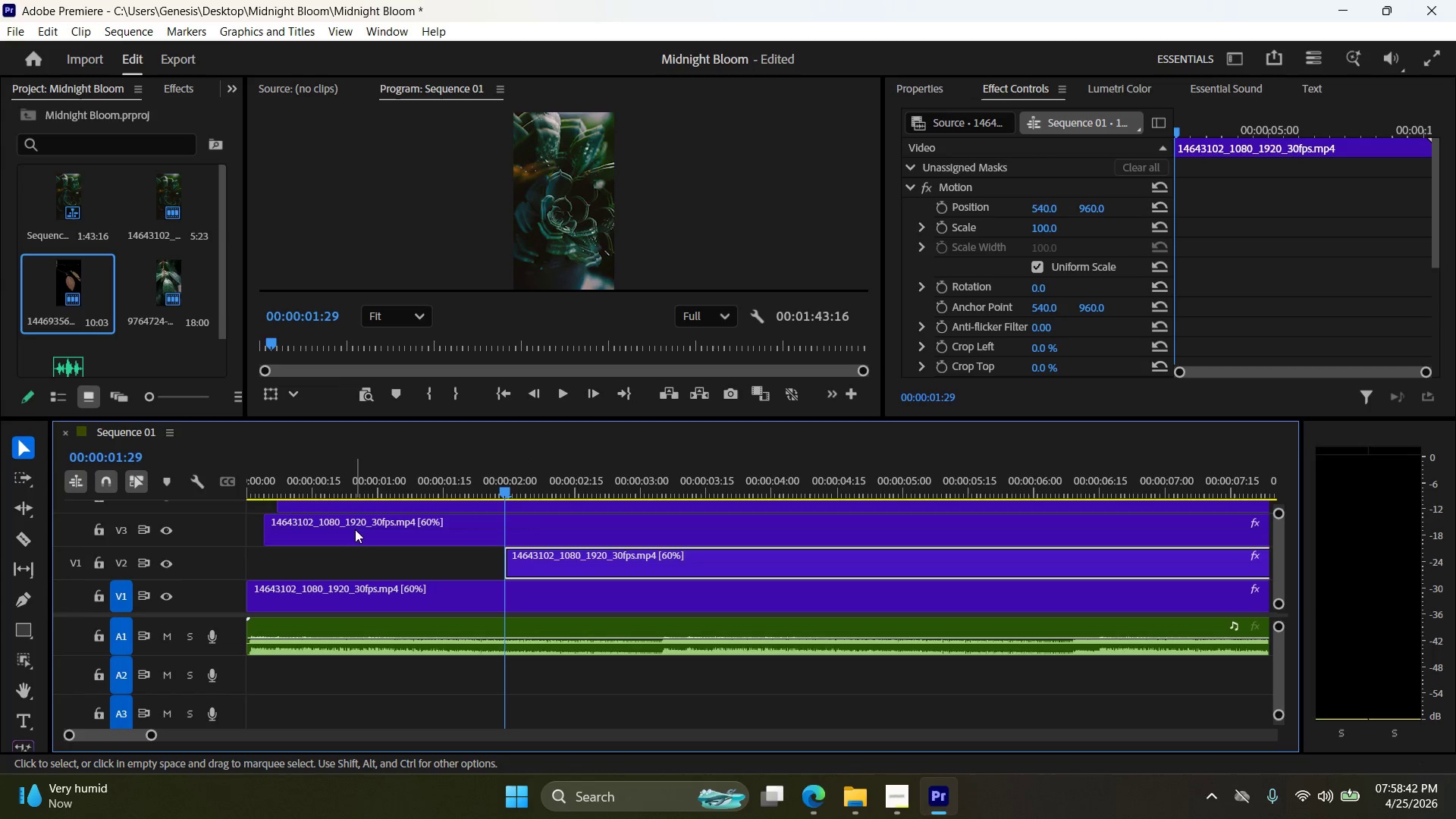 
left_click_drag(start_coordinate=[362, 529], to_coordinate=[868, 535])
 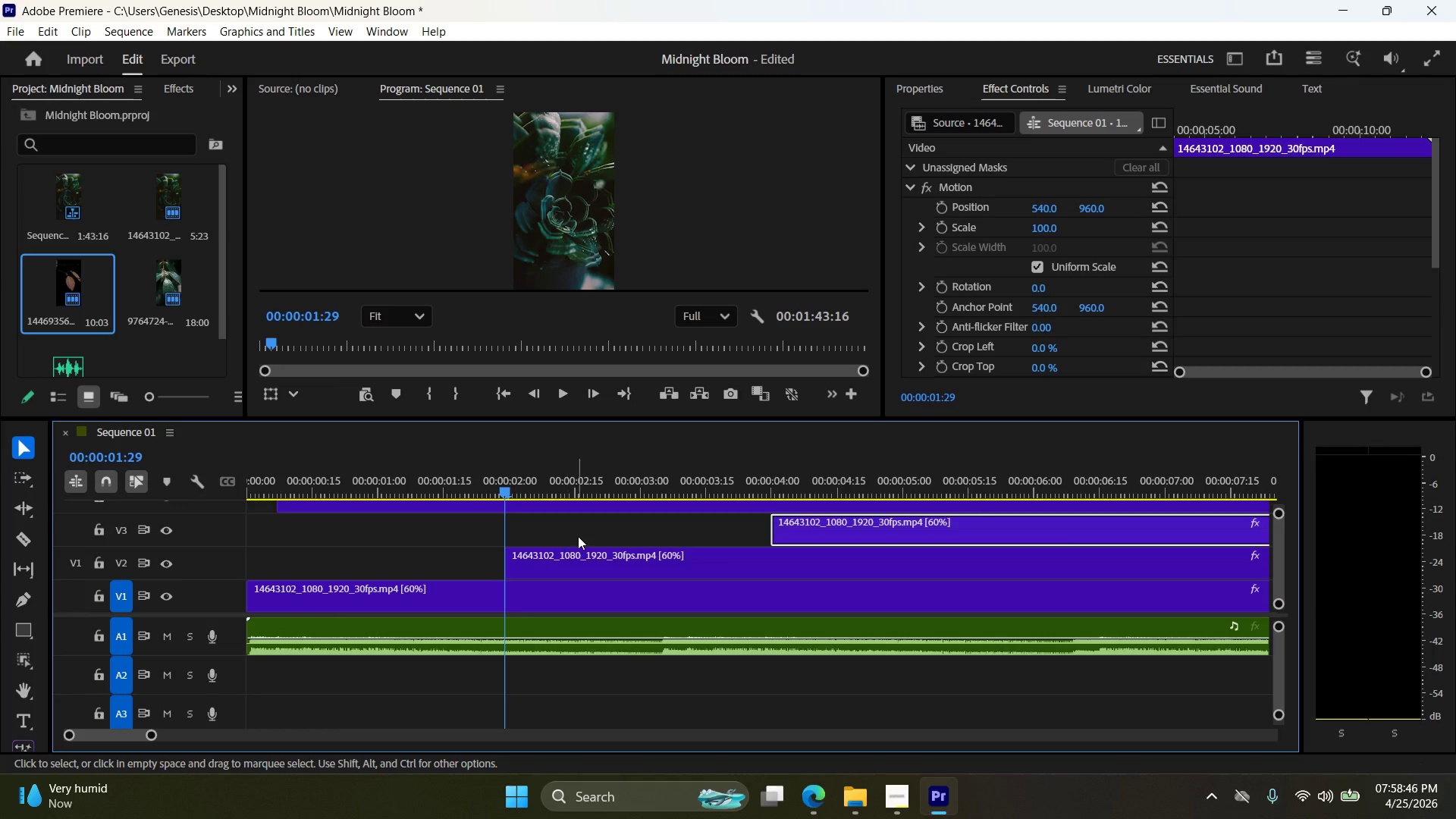 
scroll: coordinate [579, 534], scroll_direction: up, amount: 2.0
 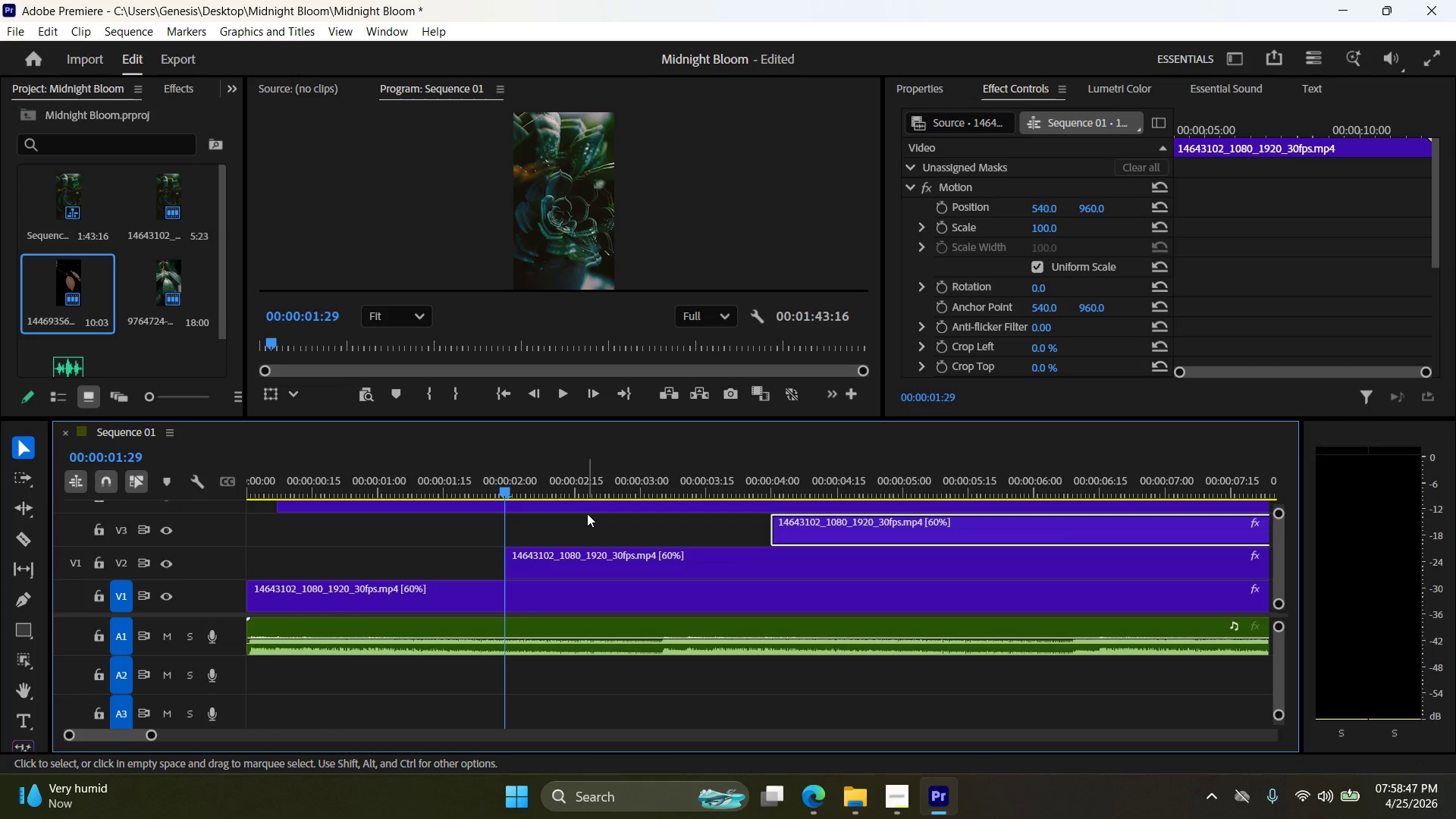 
left_click_drag(start_coordinate=[589, 513], to_coordinate=[990, 506])
 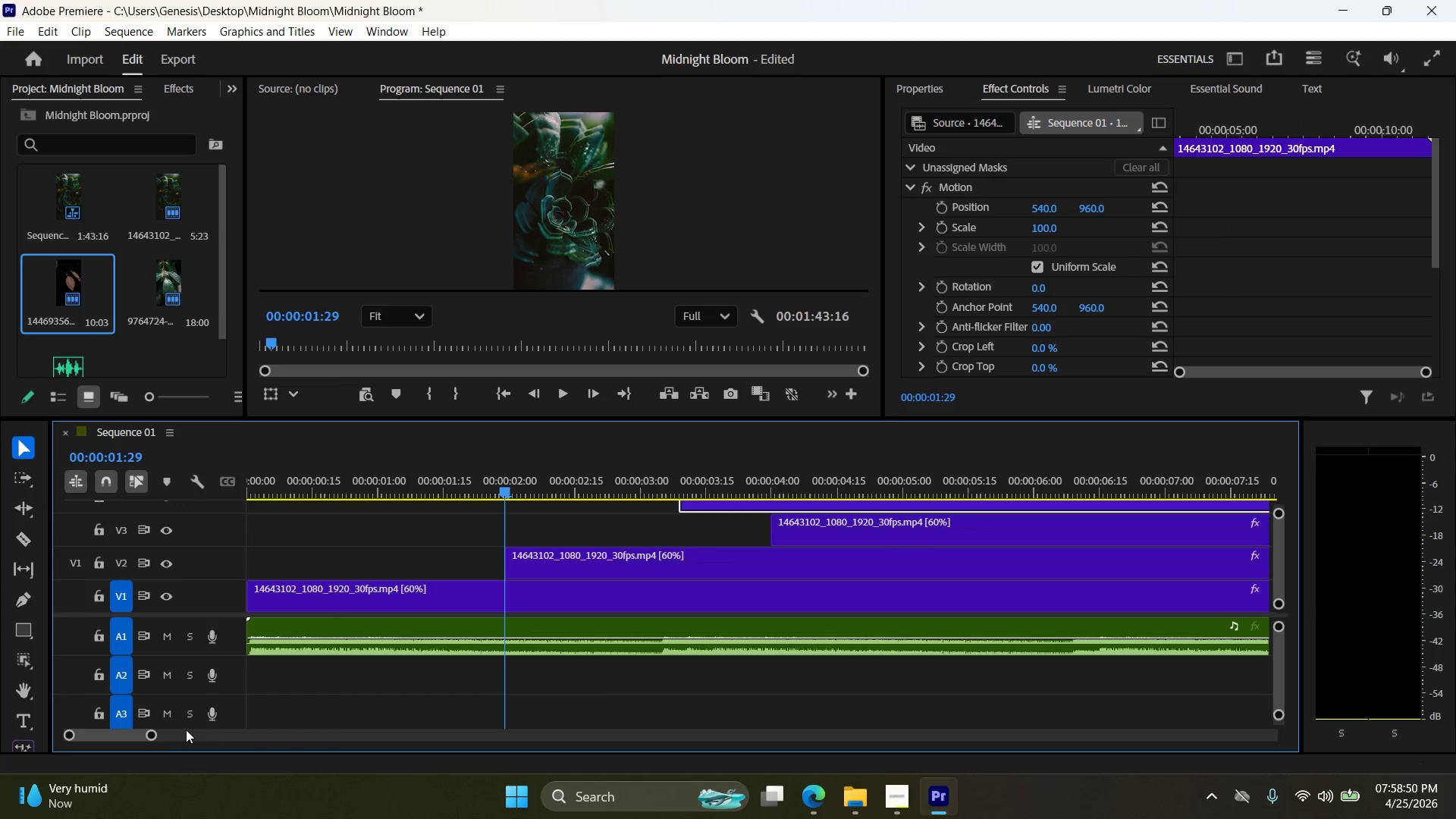 
left_click_drag(start_coordinate=[145, 732], to_coordinate=[131, 736])
 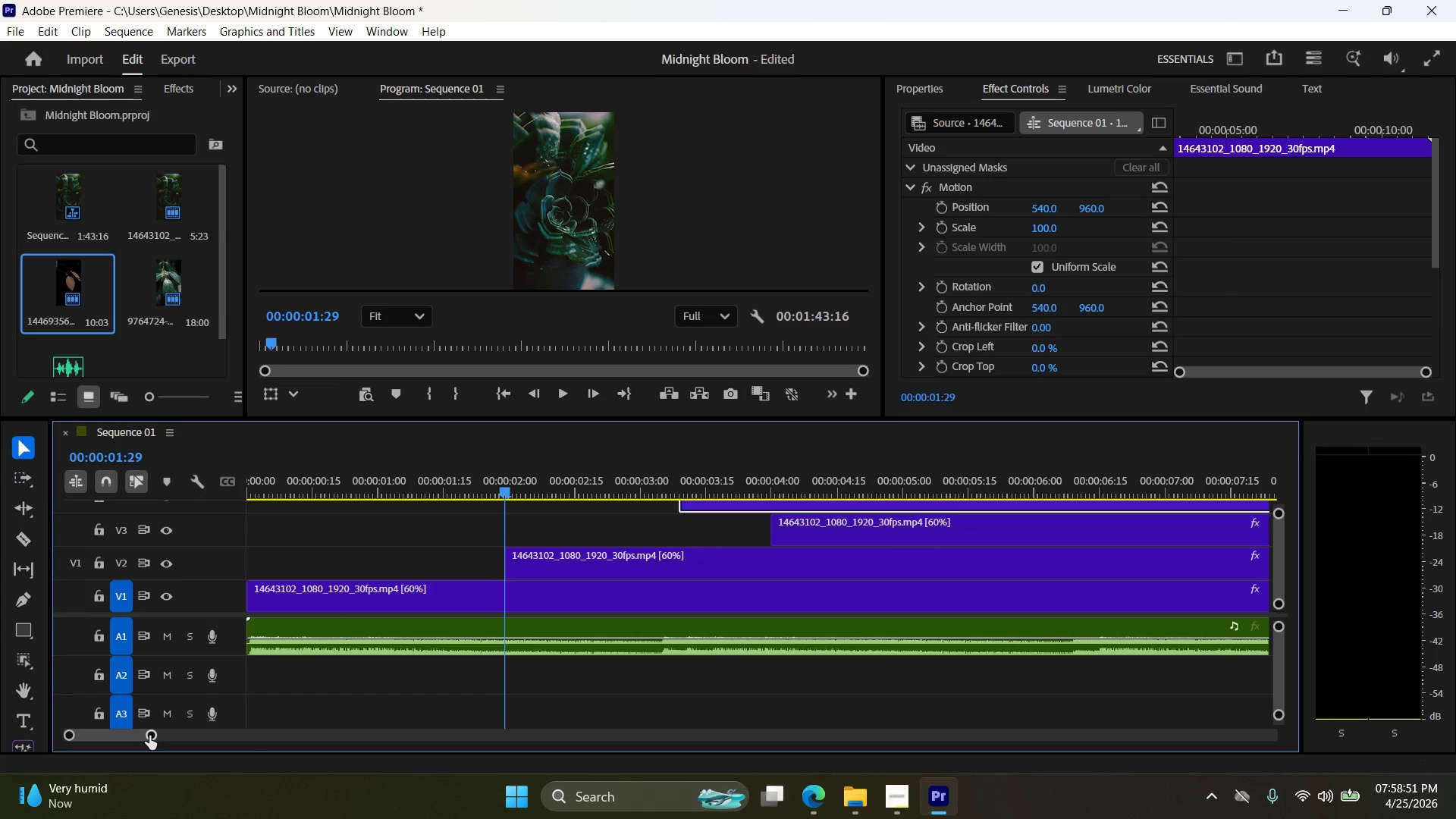 
left_click_drag(start_coordinate=[149, 736], to_coordinate=[174, 735])
 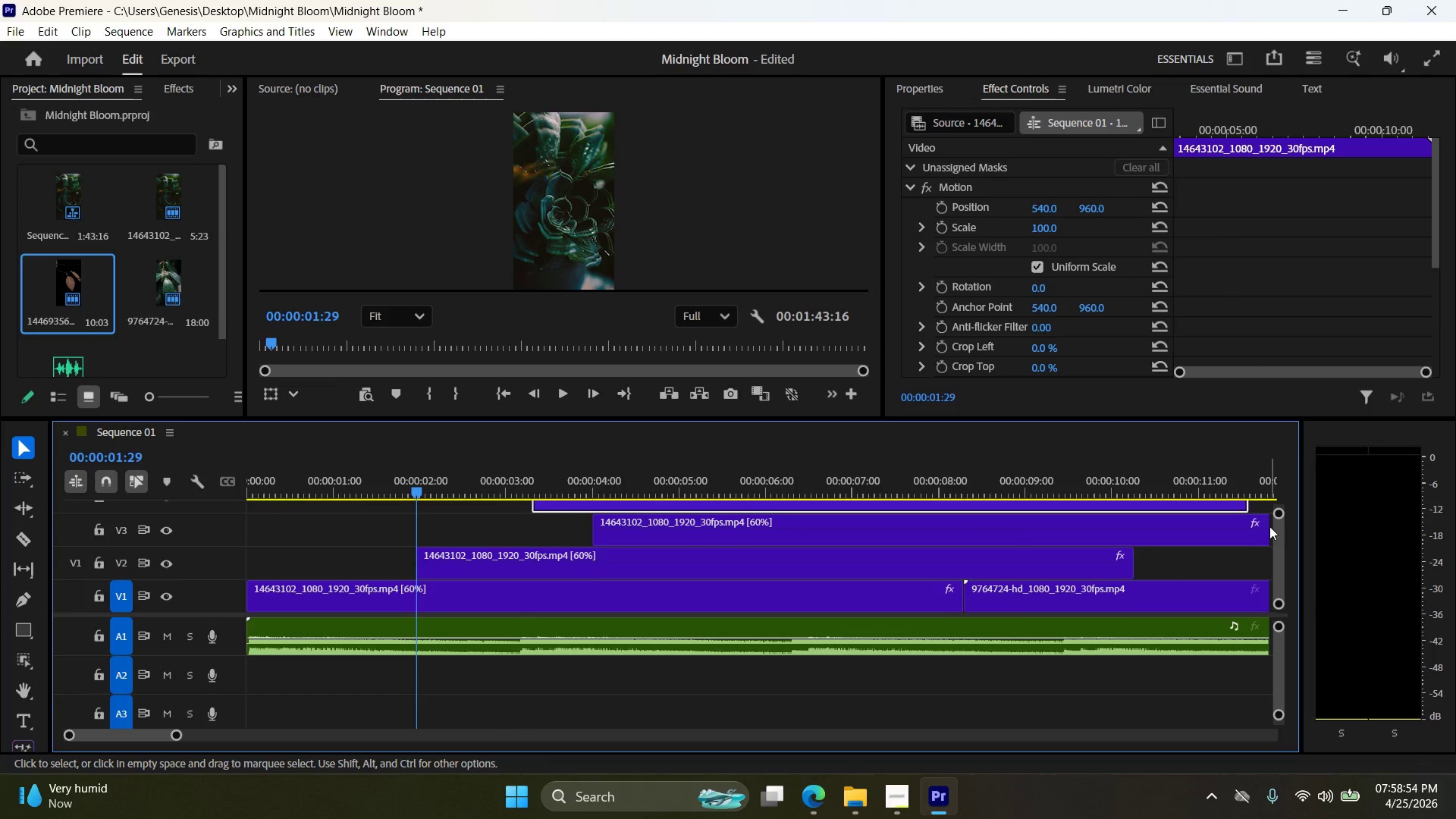 
left_click_drag(start_coordinate=[1276, 541], to_coordinate=[1276, 532])
 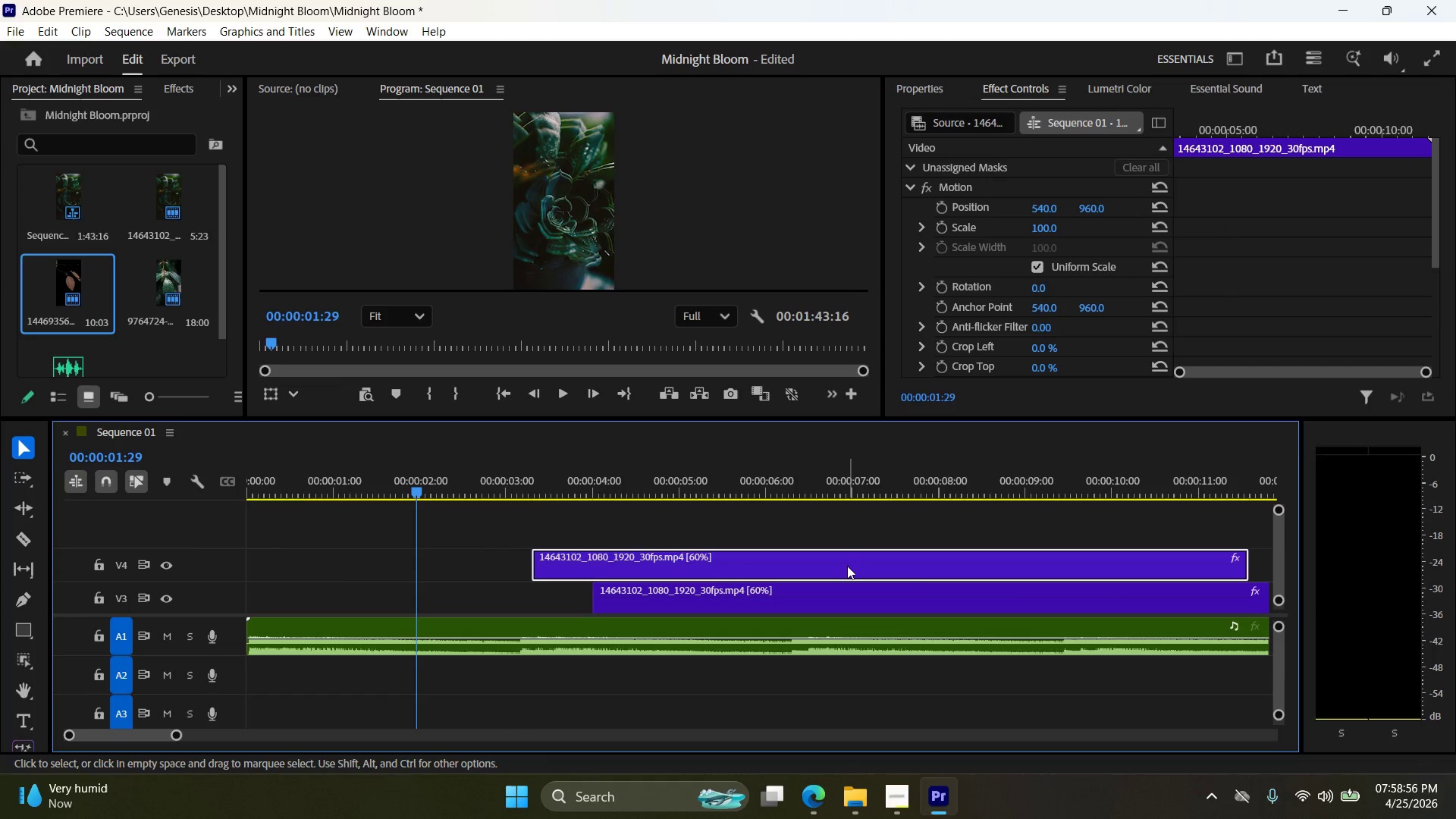 
left_click_drag(start_coordinate=[849, 565], to_coordinate=[1083, 559])
 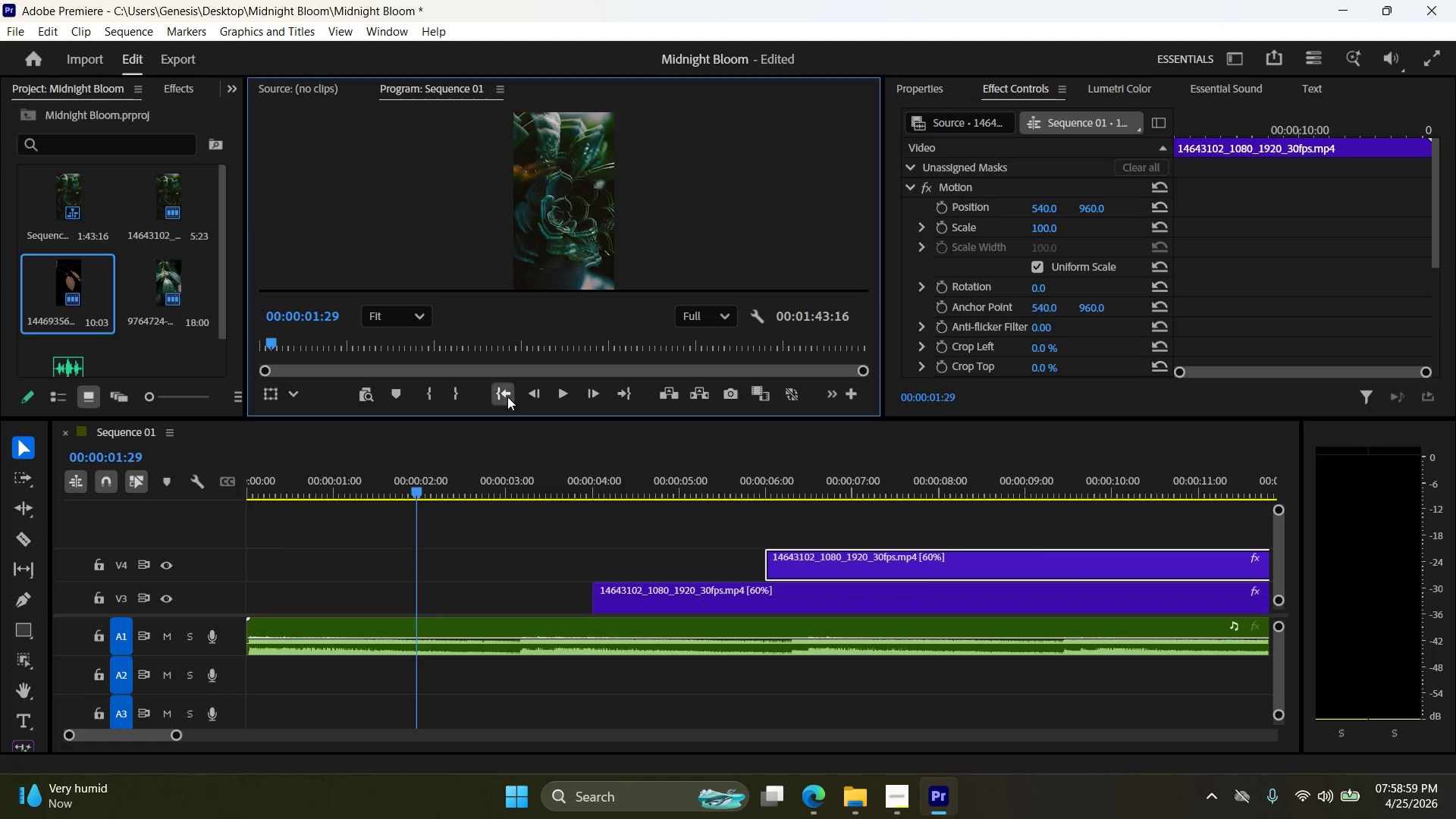 
double_click([557, 390])
 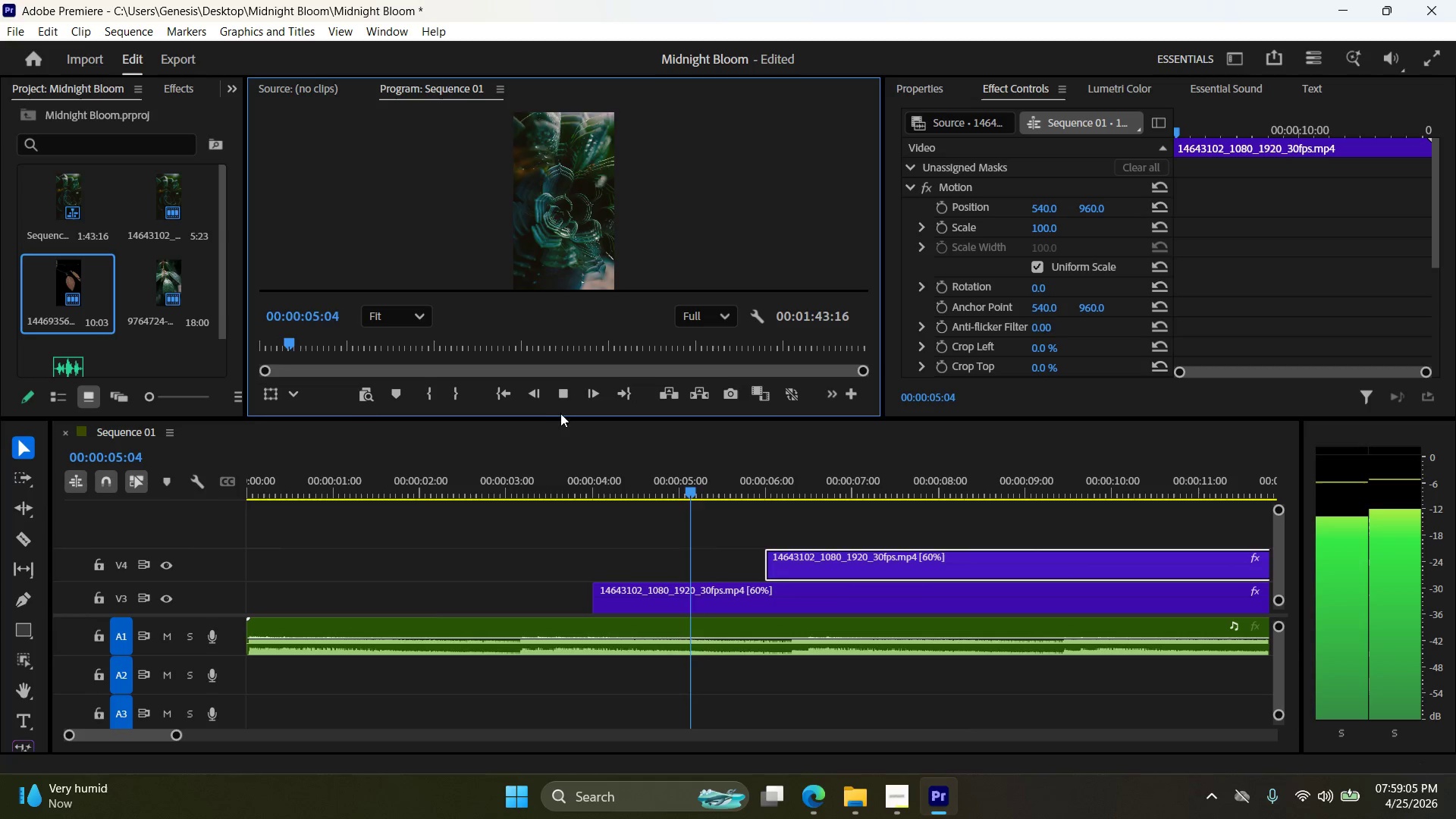 
wait(7.11)
 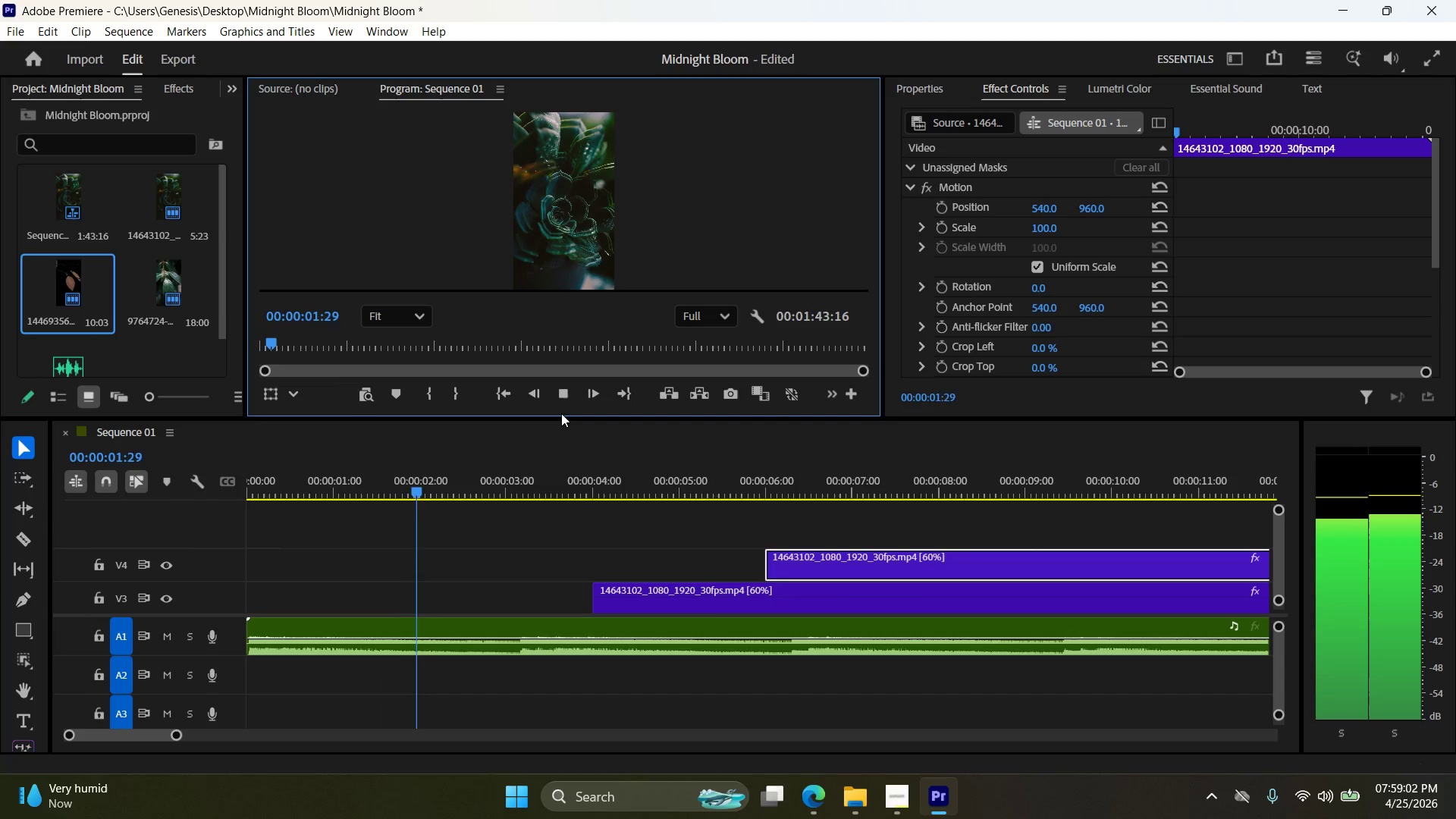 
left_click([557, 388])
 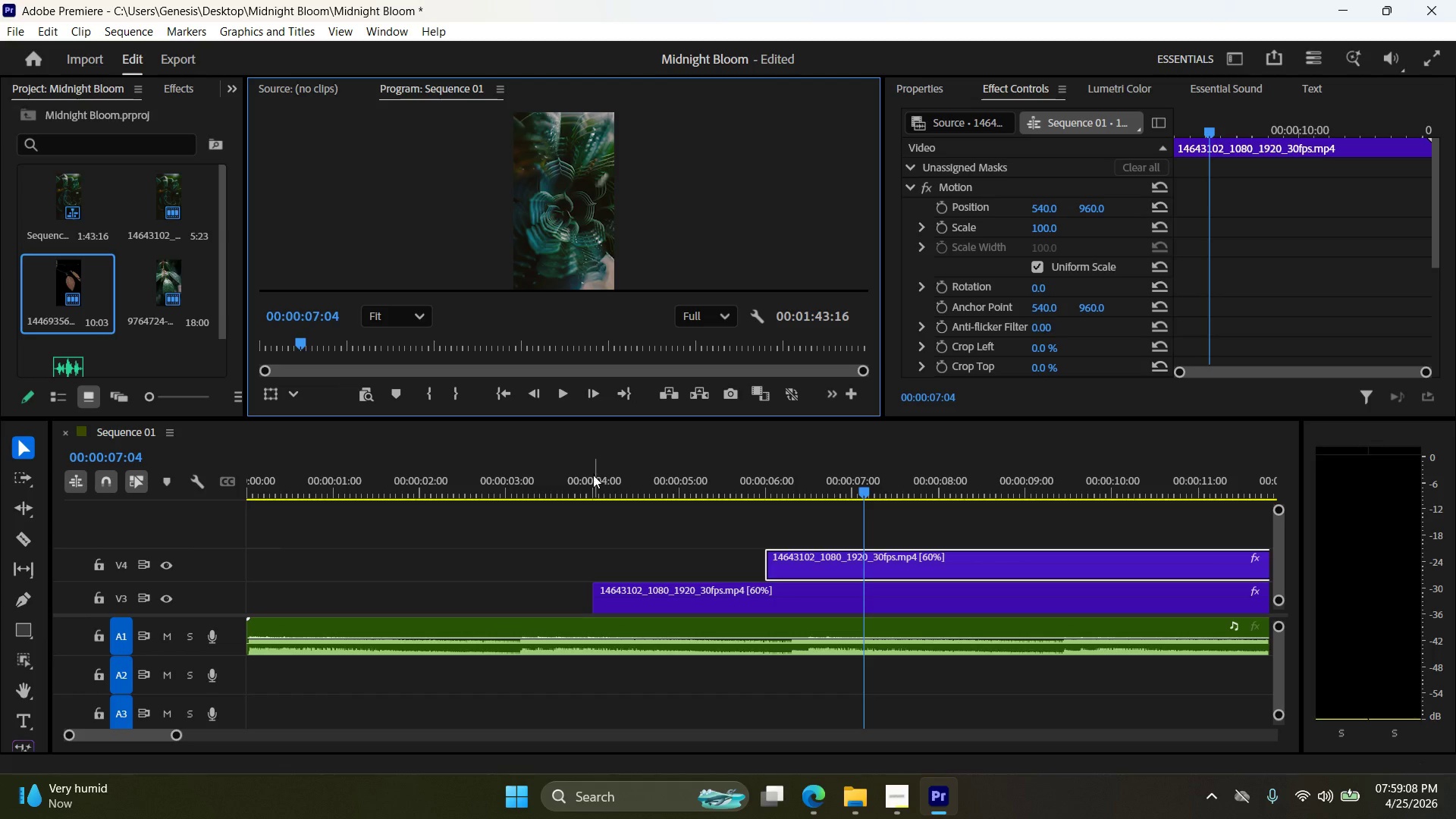 
scroll: coordinate [609, 526], scroll_direction: down, amount: 3.0
 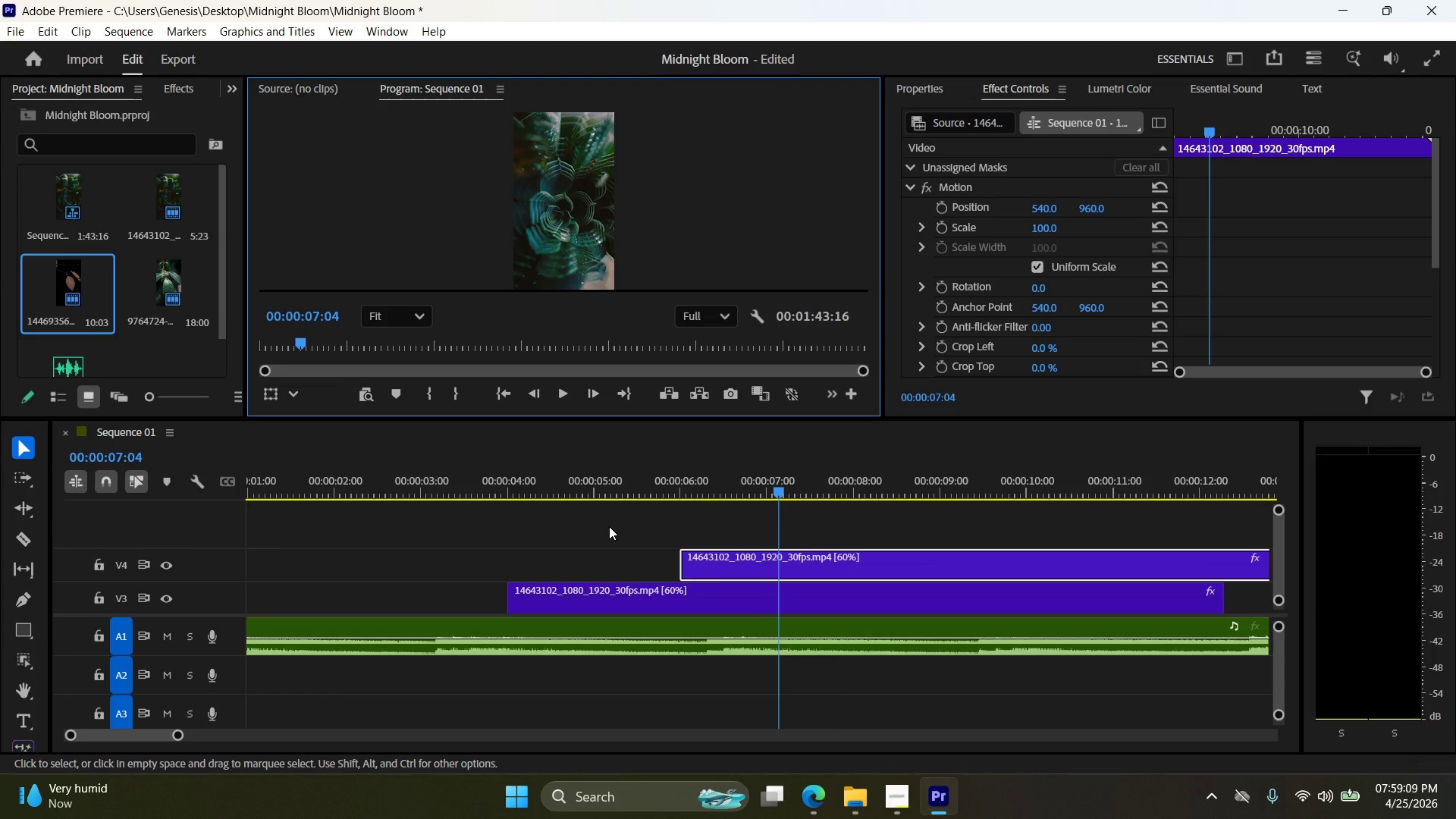 
scroll: coordinate [530, 592], scroll_direction: up, amount: 15.0
 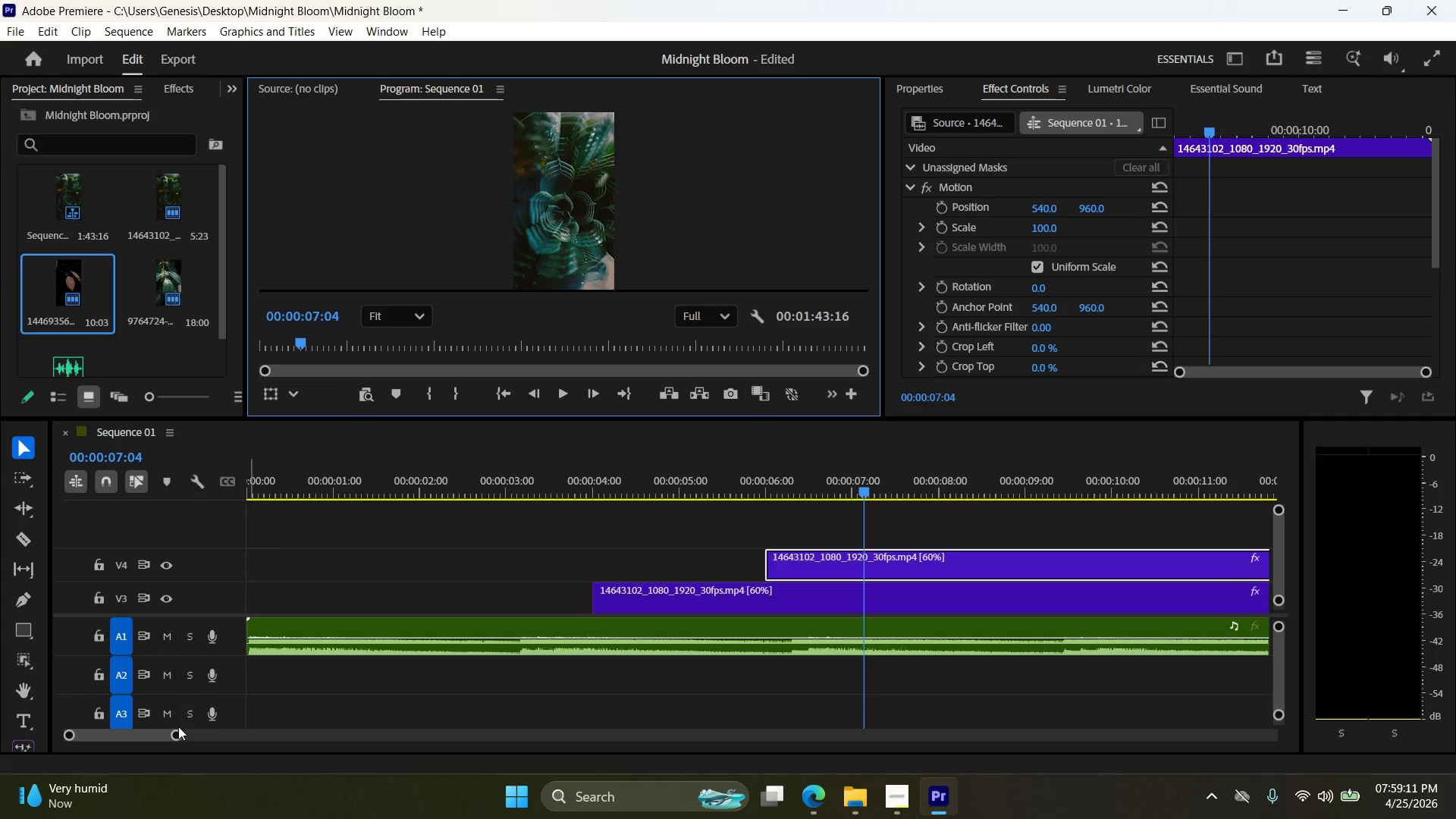 
left_click_drag(start_coordinate=[171, 733], to_coordinate=[153, 732])
 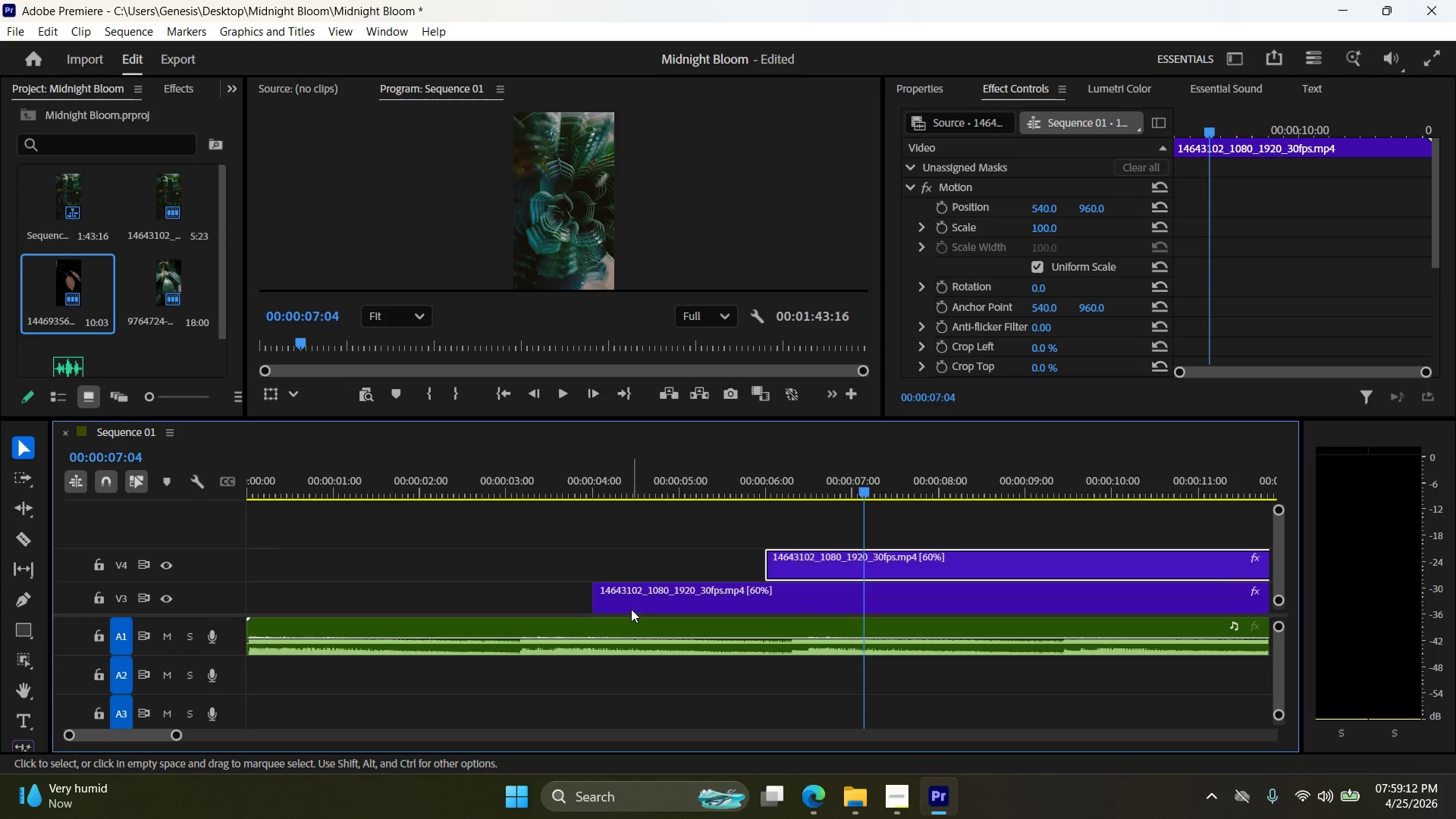 
left_click([632, 607])
 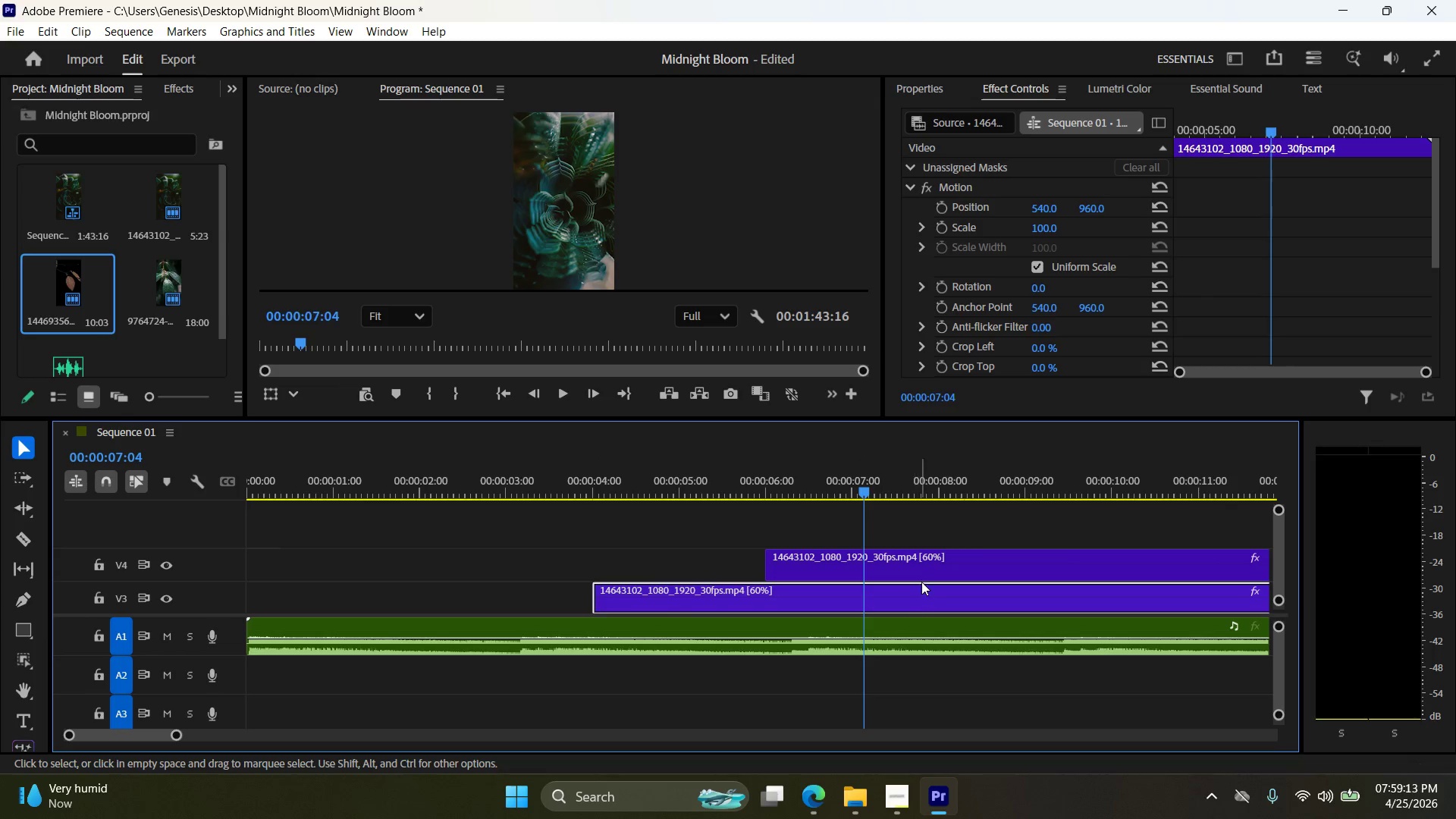 
hold_key(key=ControlLeft, duration=0.42)
left_click([932, 570])
 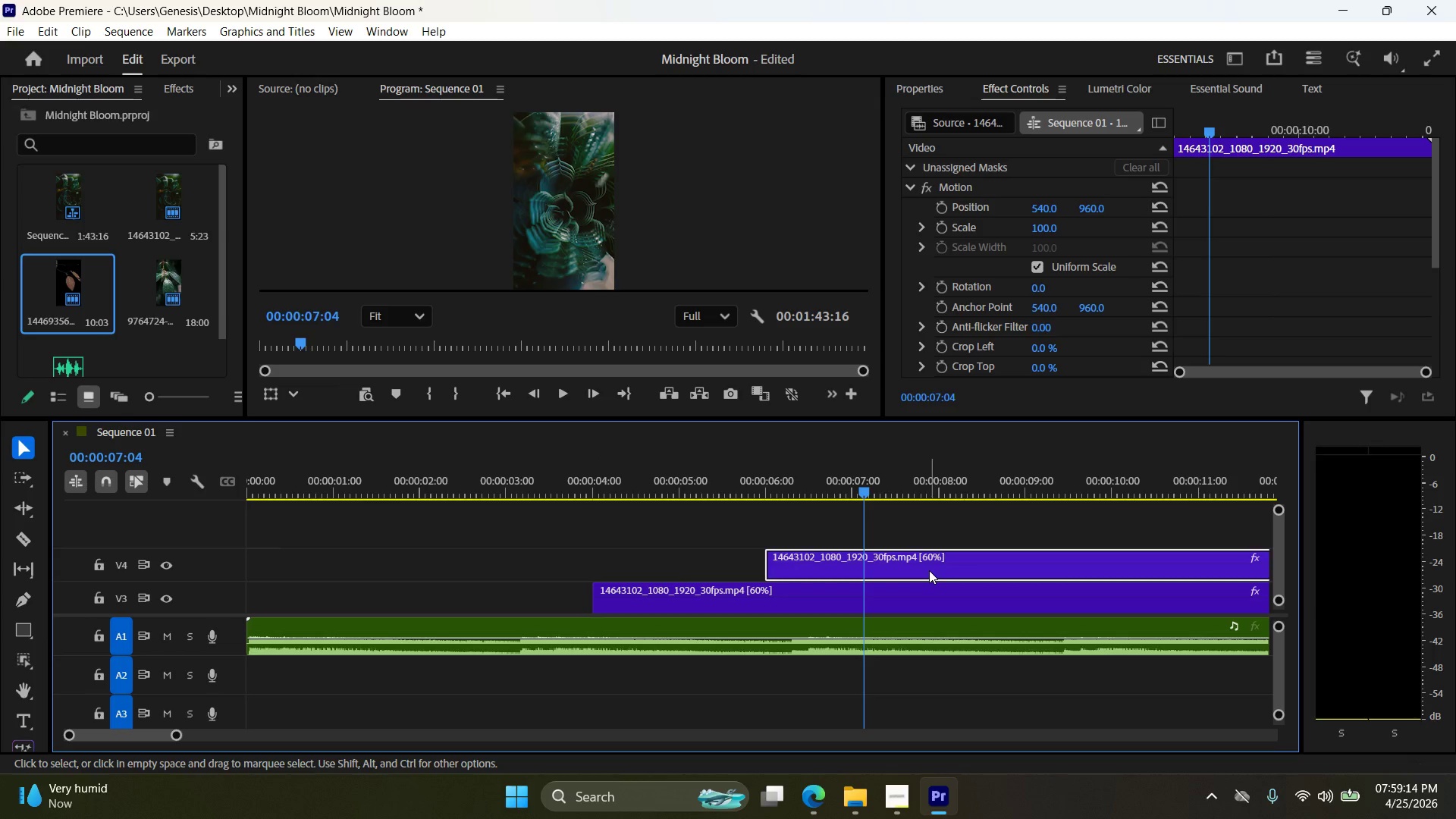 
key(Control+Z)
 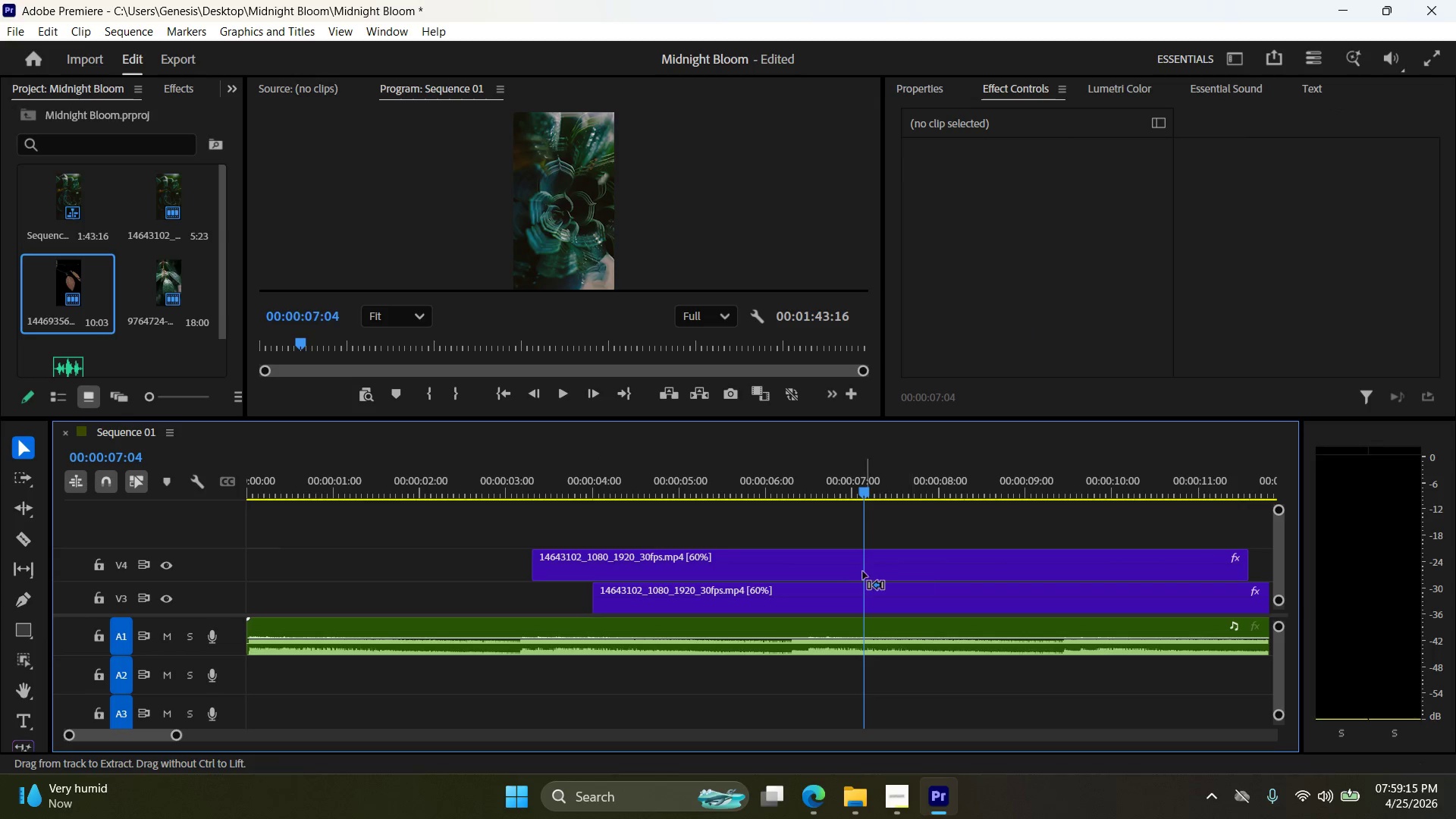 
key(Control+Z)
 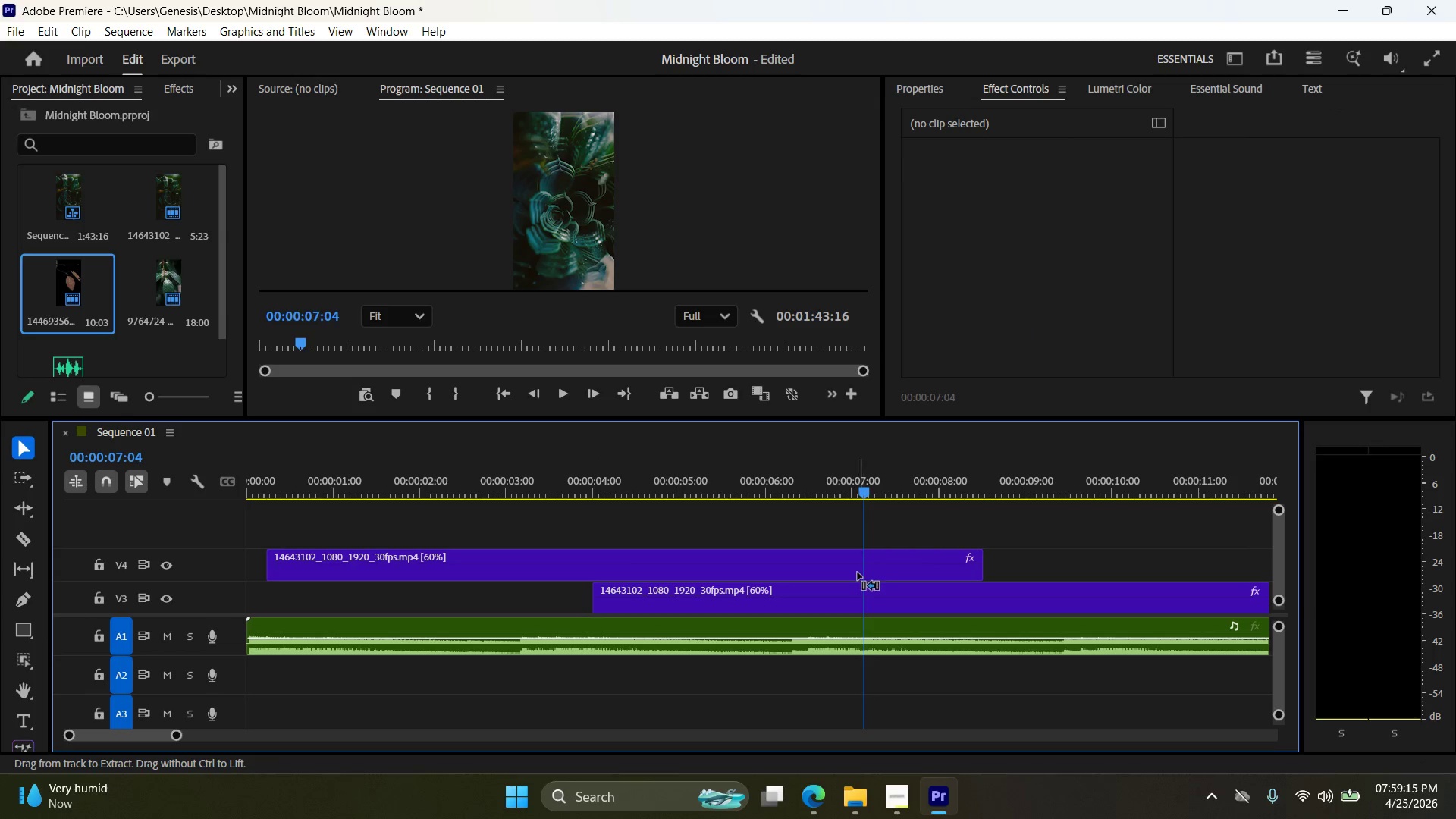 
key(Control+Z)
 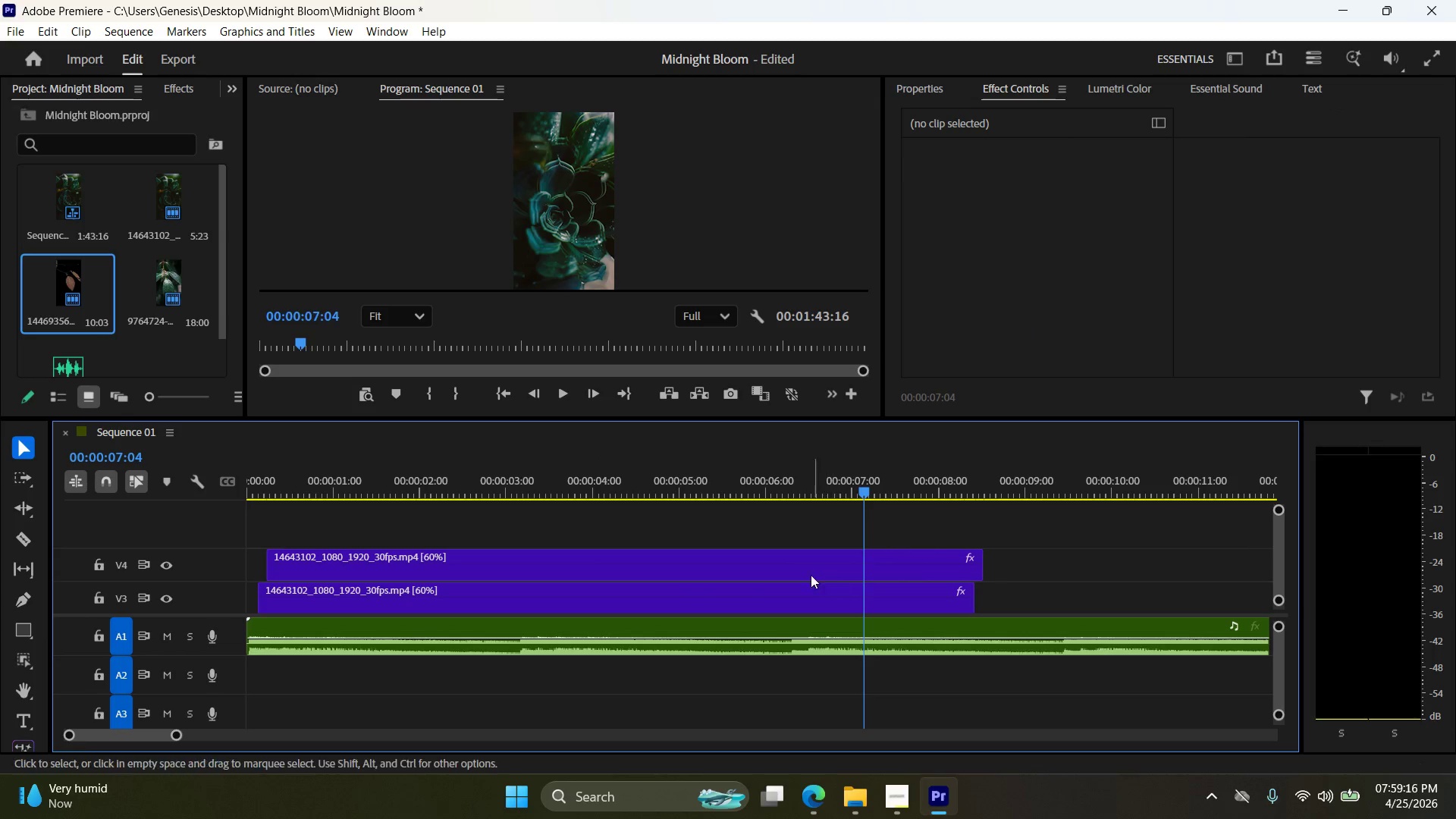 
key(Control+Z)
 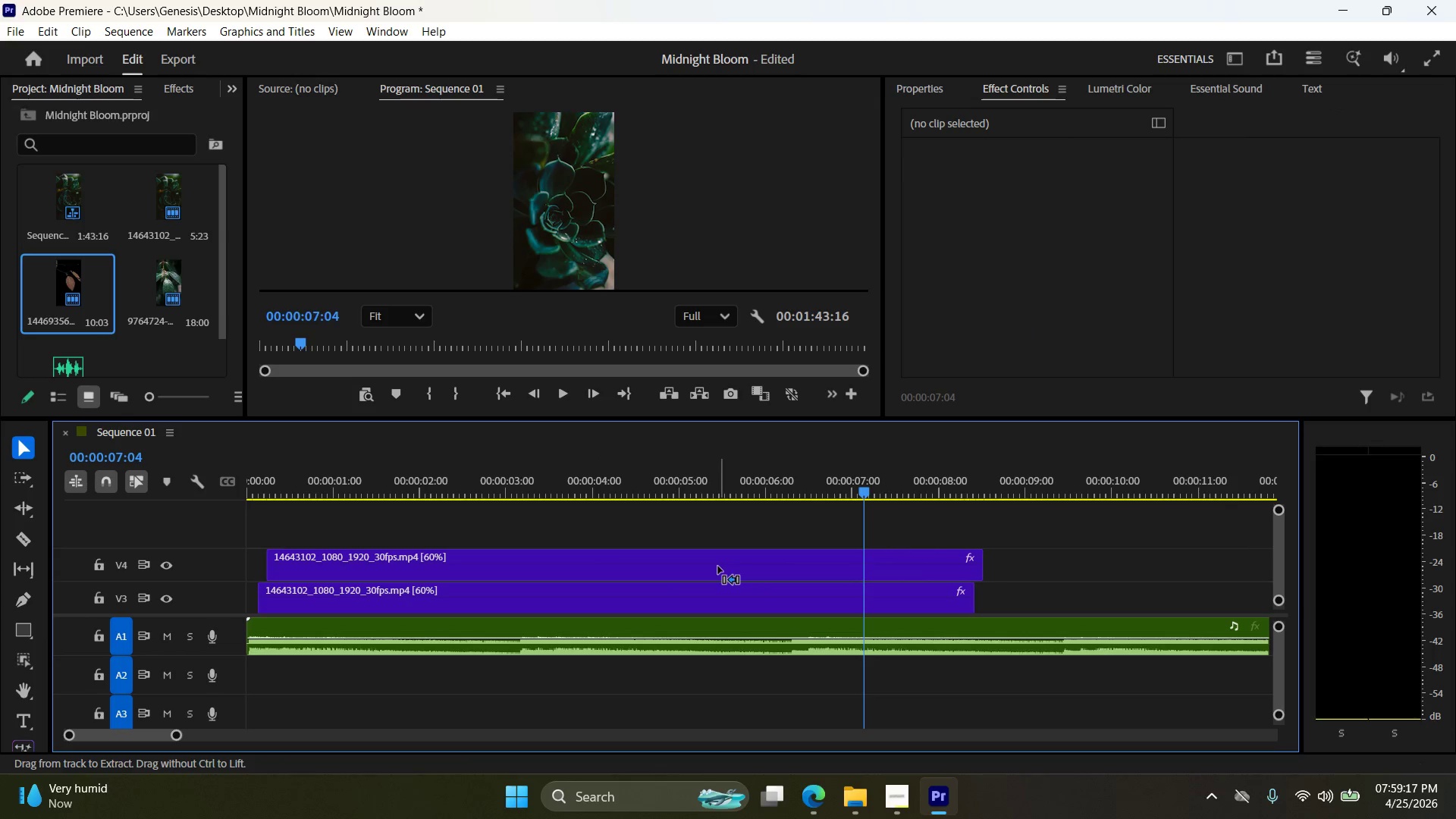 
key(Control+Z)
 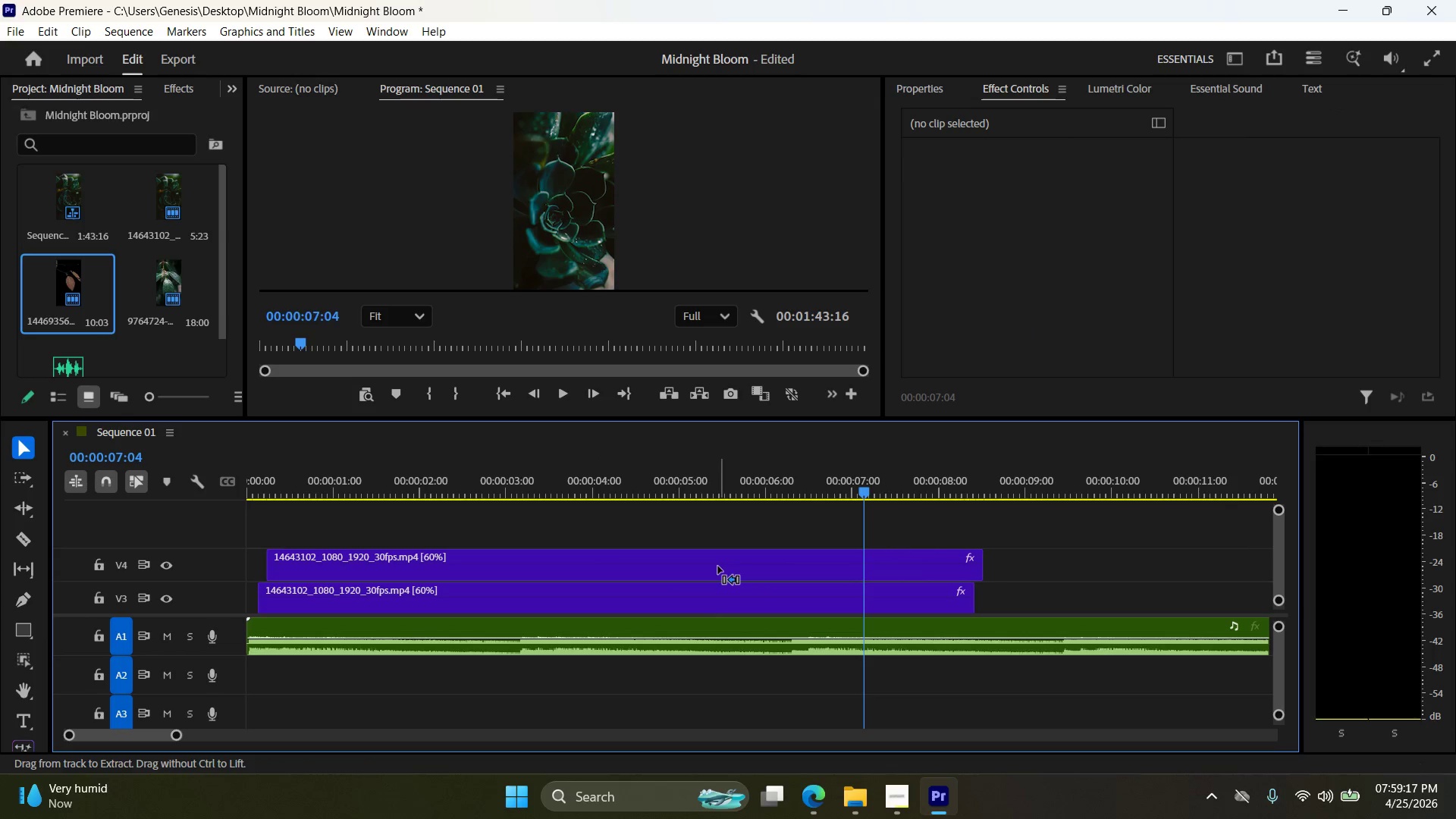 
key(Control+Z)
 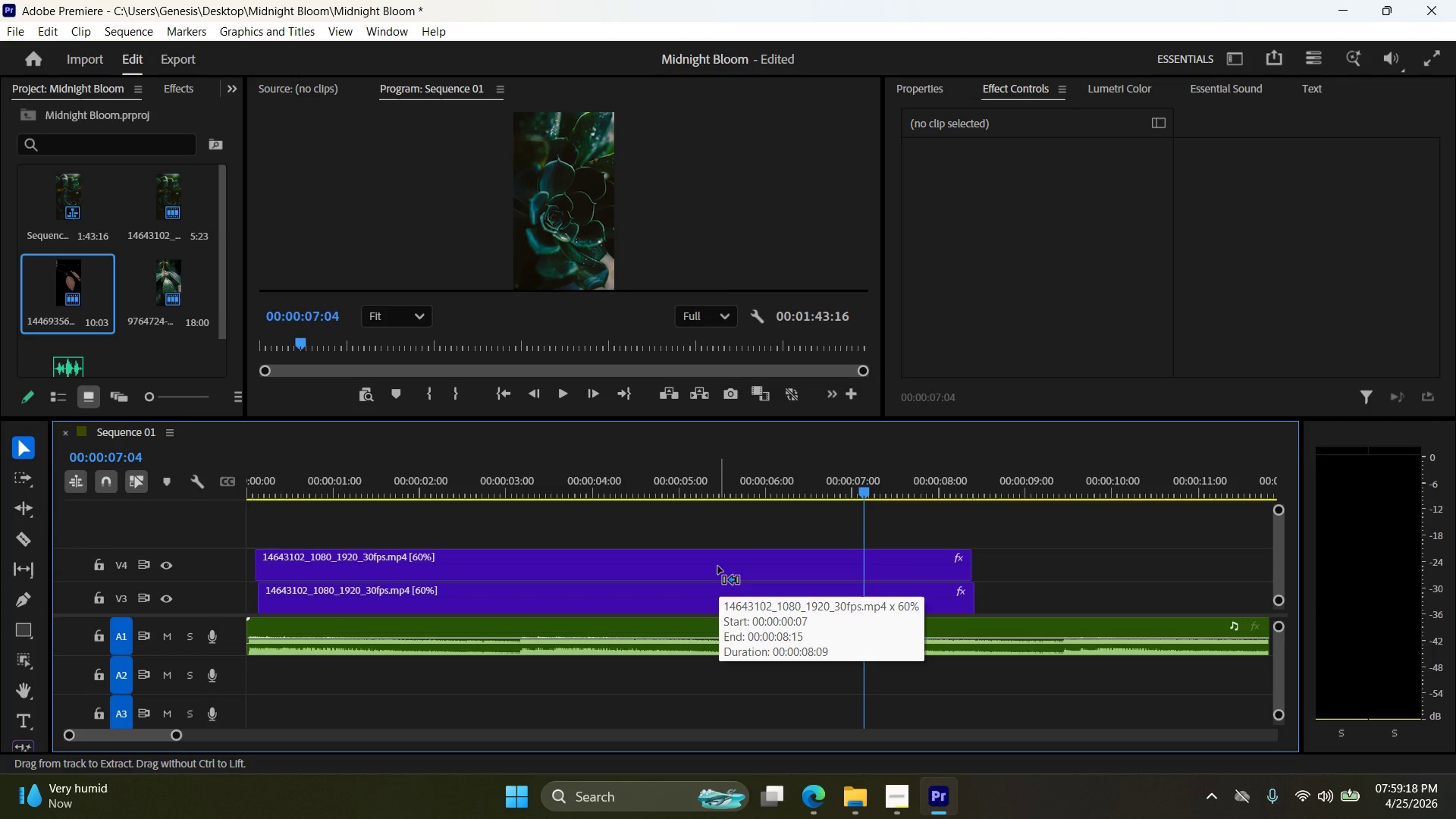 
key(Control+Z)
 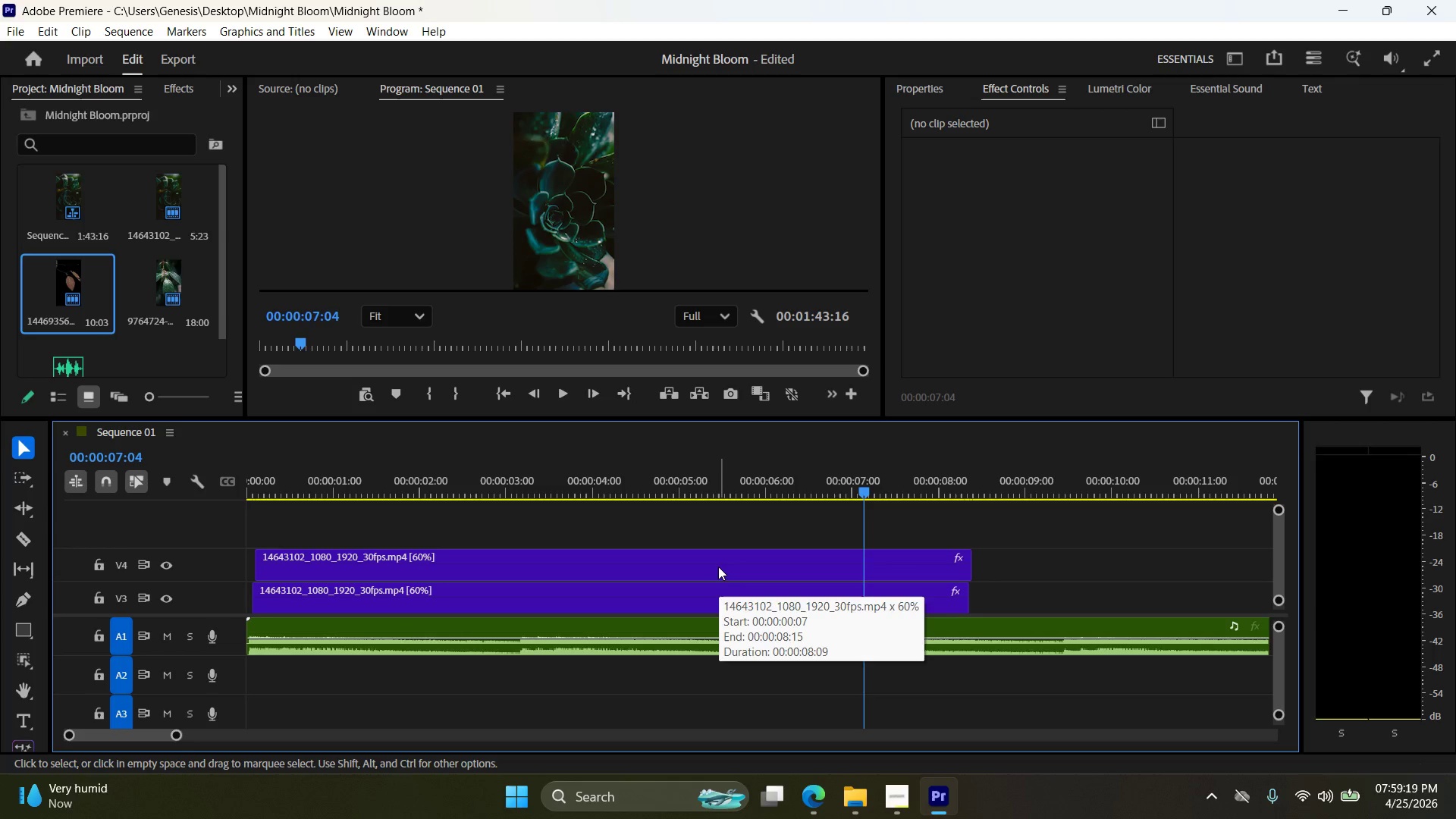 
hold_key(key=AltLeft, duration=0.56)
scroll: coordinate [714, 570], scroll_direction: down, amount: 4.0
 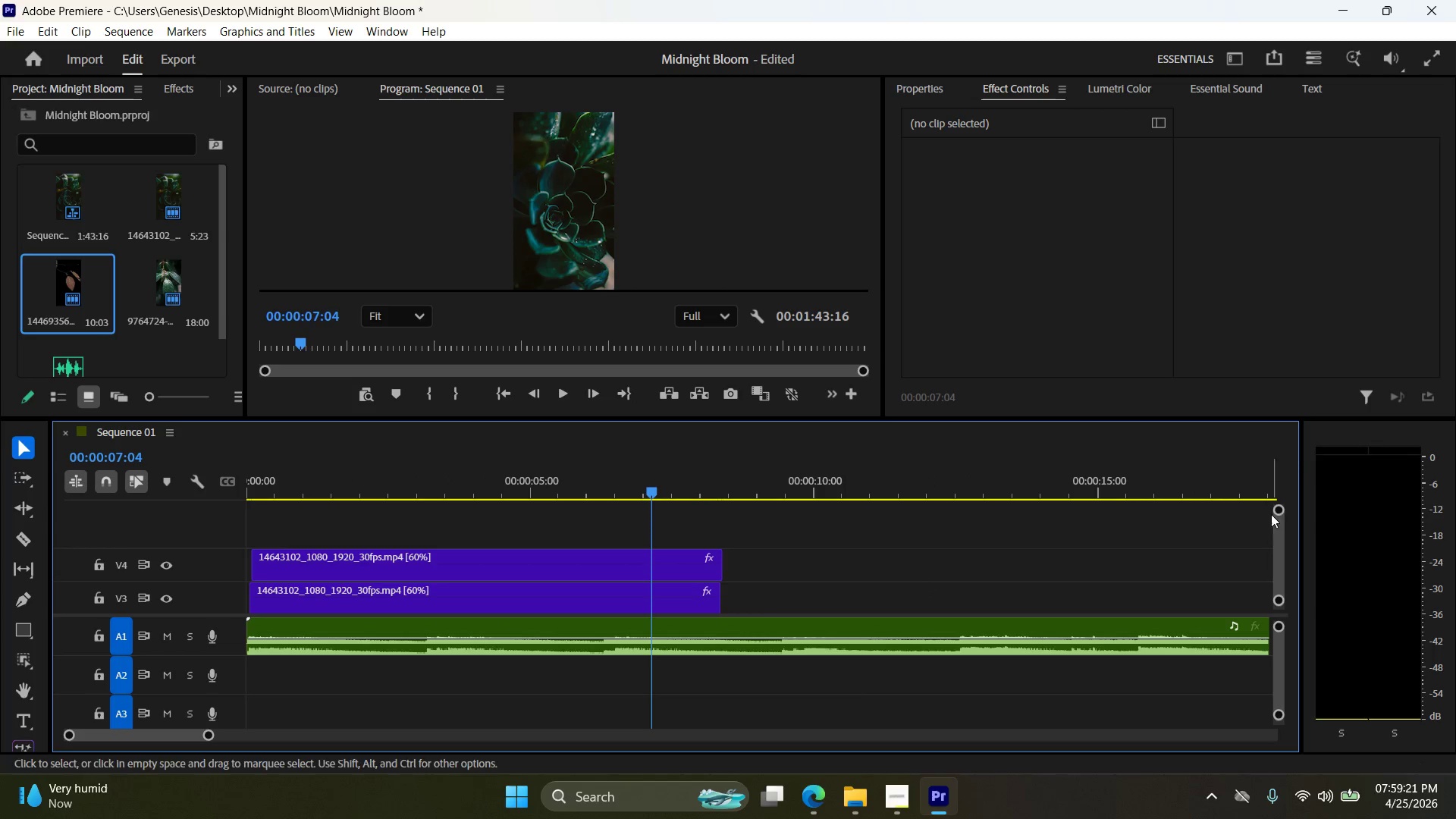 
left_click_drag(start_coordinate=[1275, 513], to_coordinate=[1282, 511])